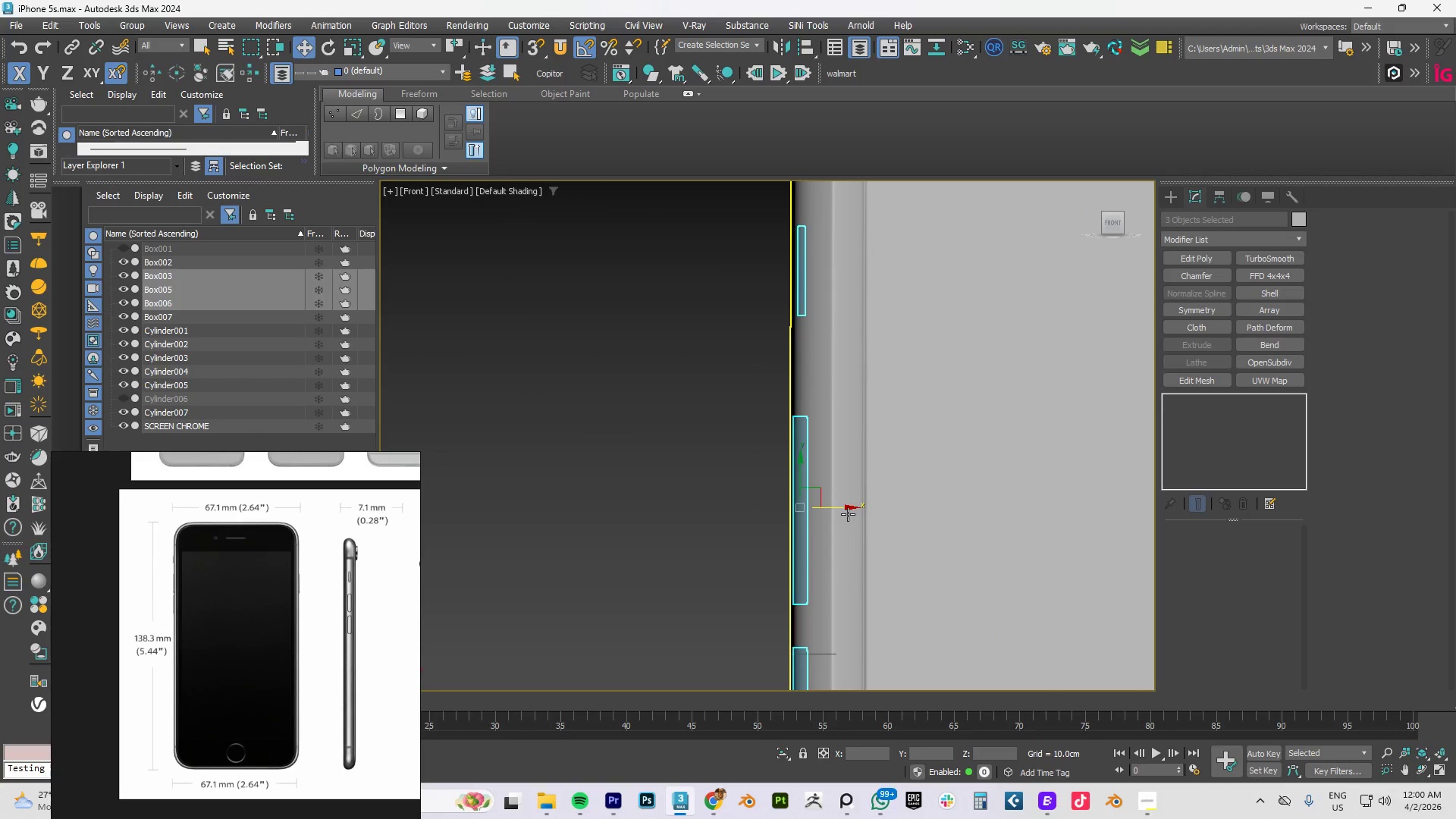 
left_click_drag(start_coordinate=[845, 509], to_coordinate=[839, 511])
 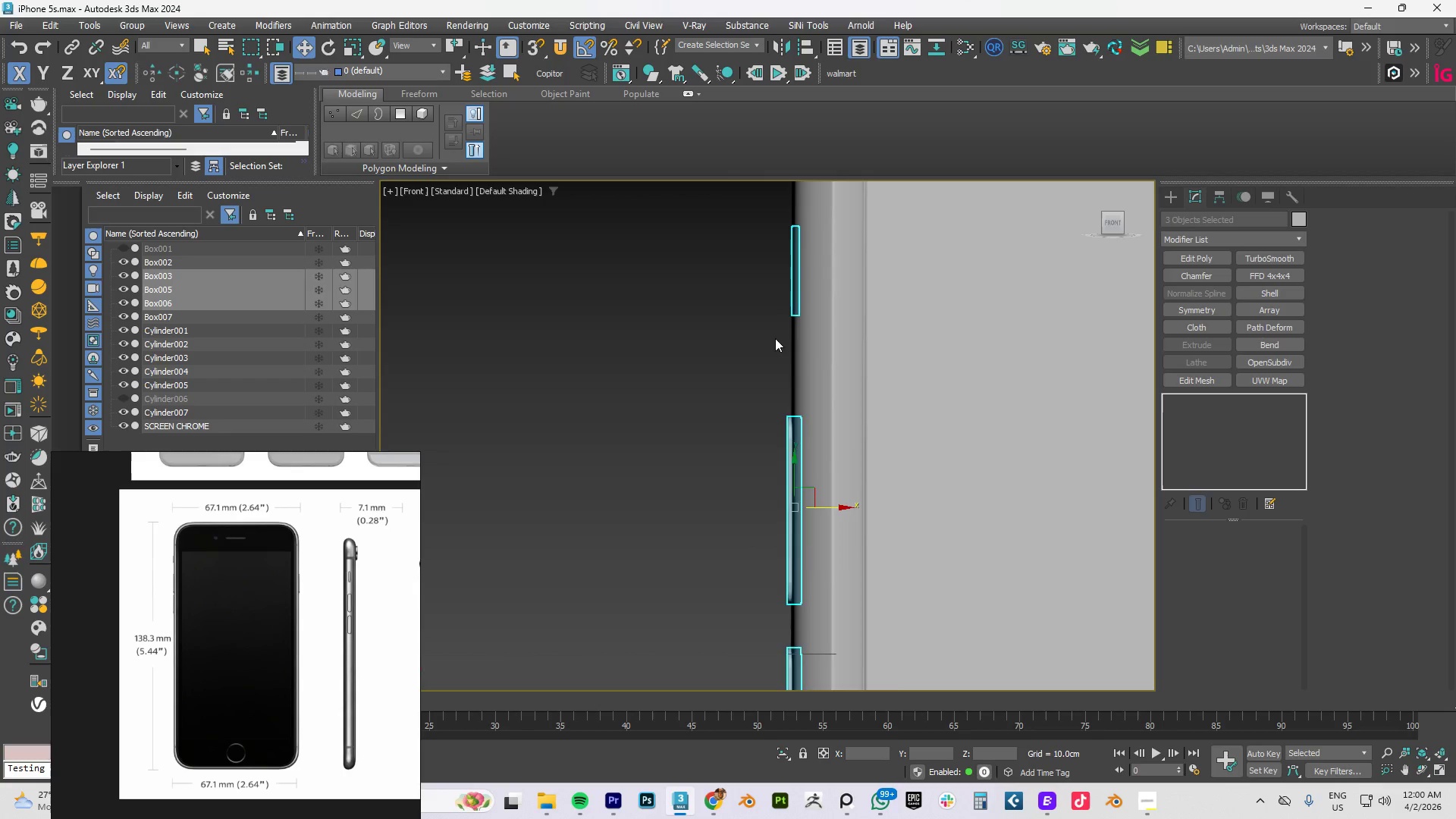 
scroll: coordinate [808, 271], scroll_direction: up, amount: 5.0
 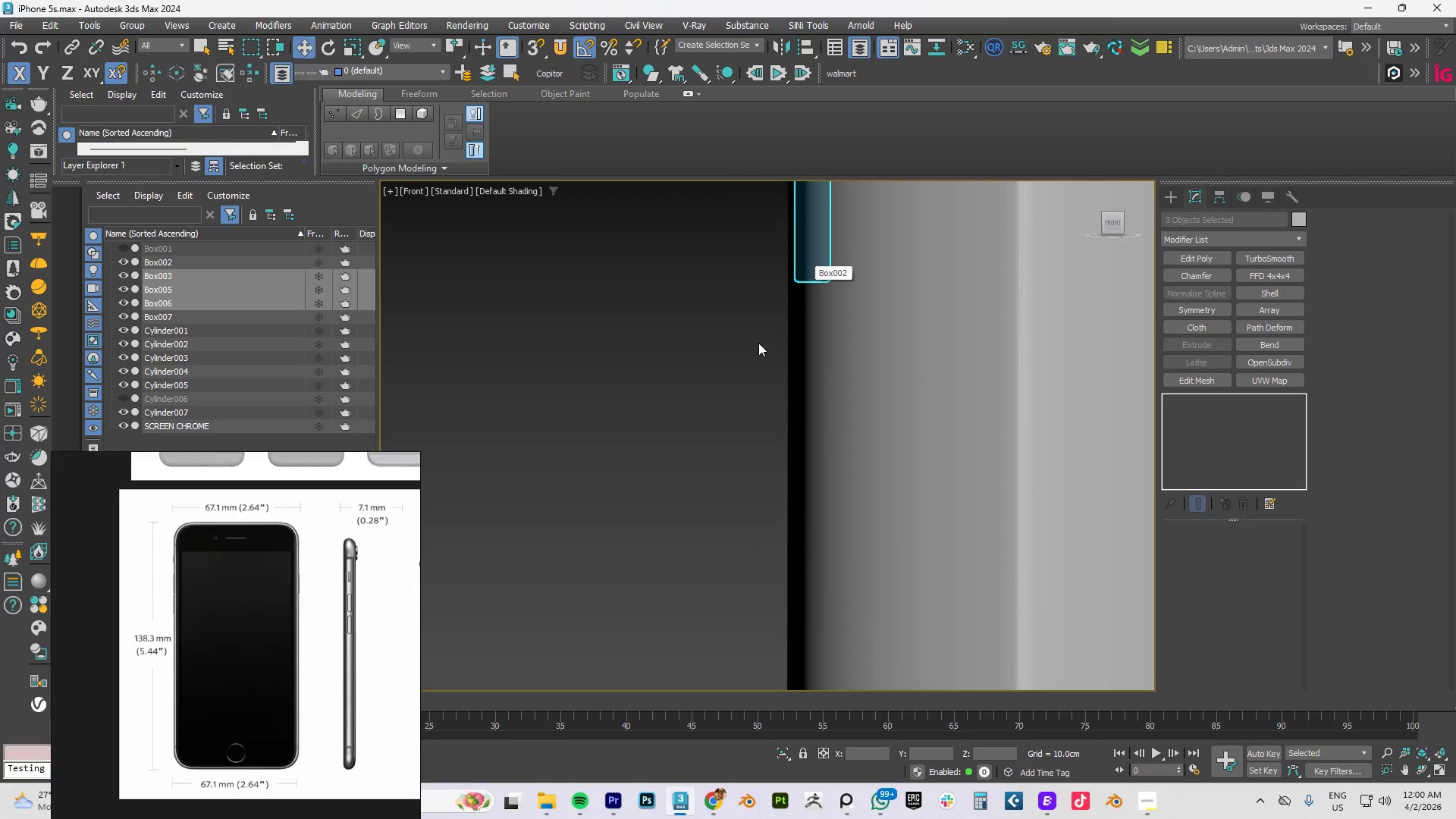 
hold_key(key=AltLeft, duration=1.5)
 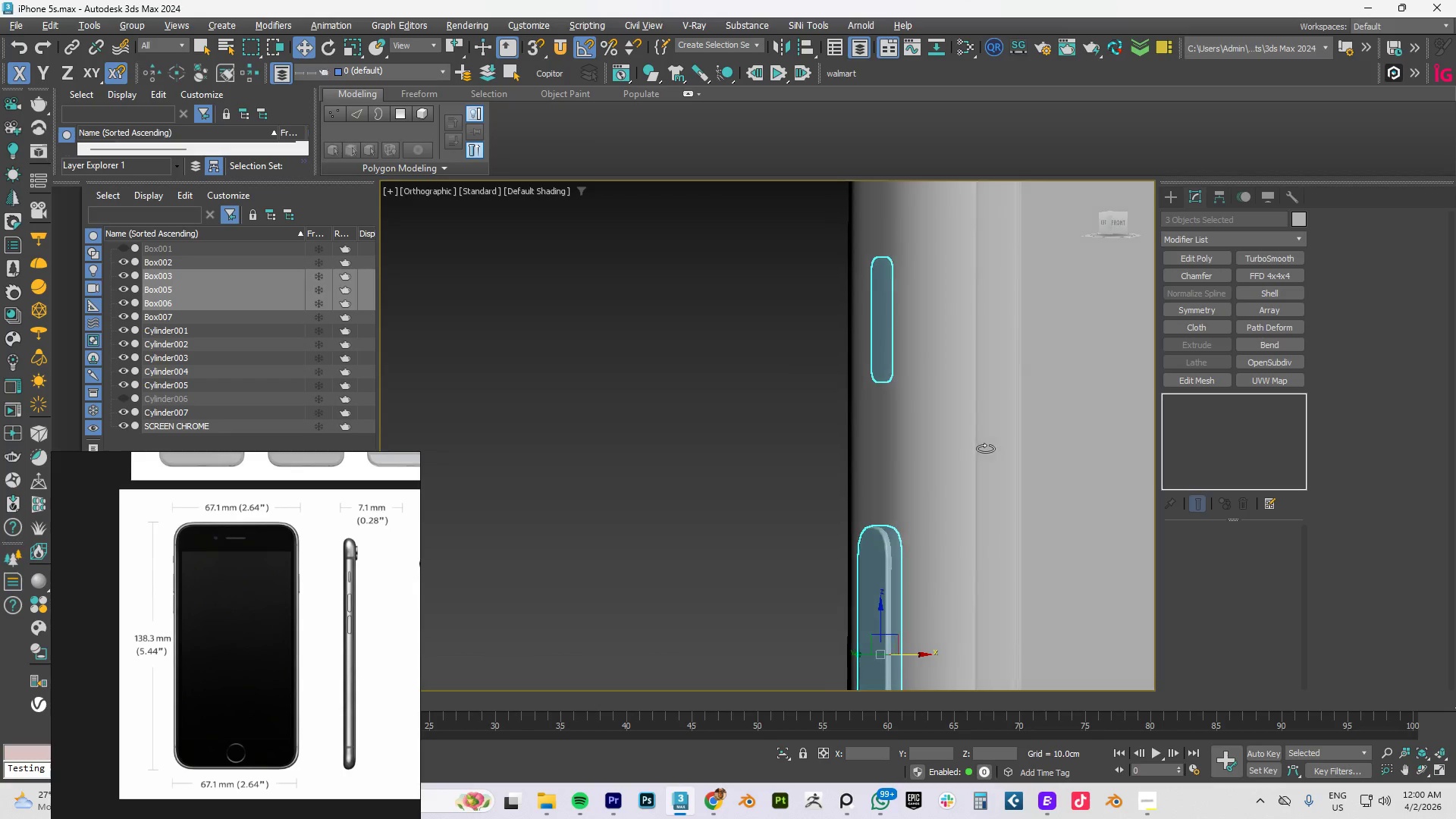 
scroll: coordinate [940, 434], scroll_direction: down, amount: 4.0
 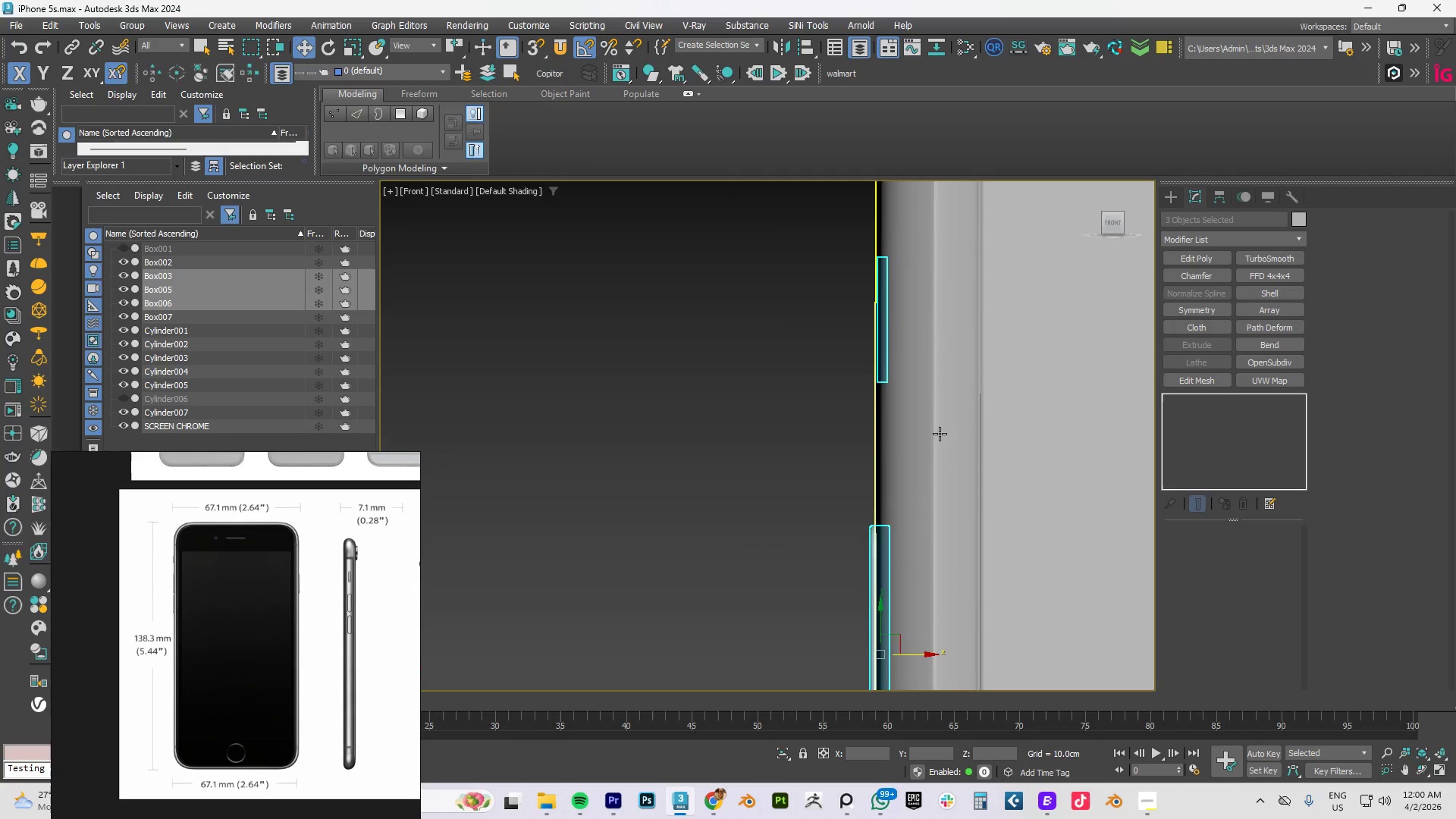 
key(Alt+AltLeft)
 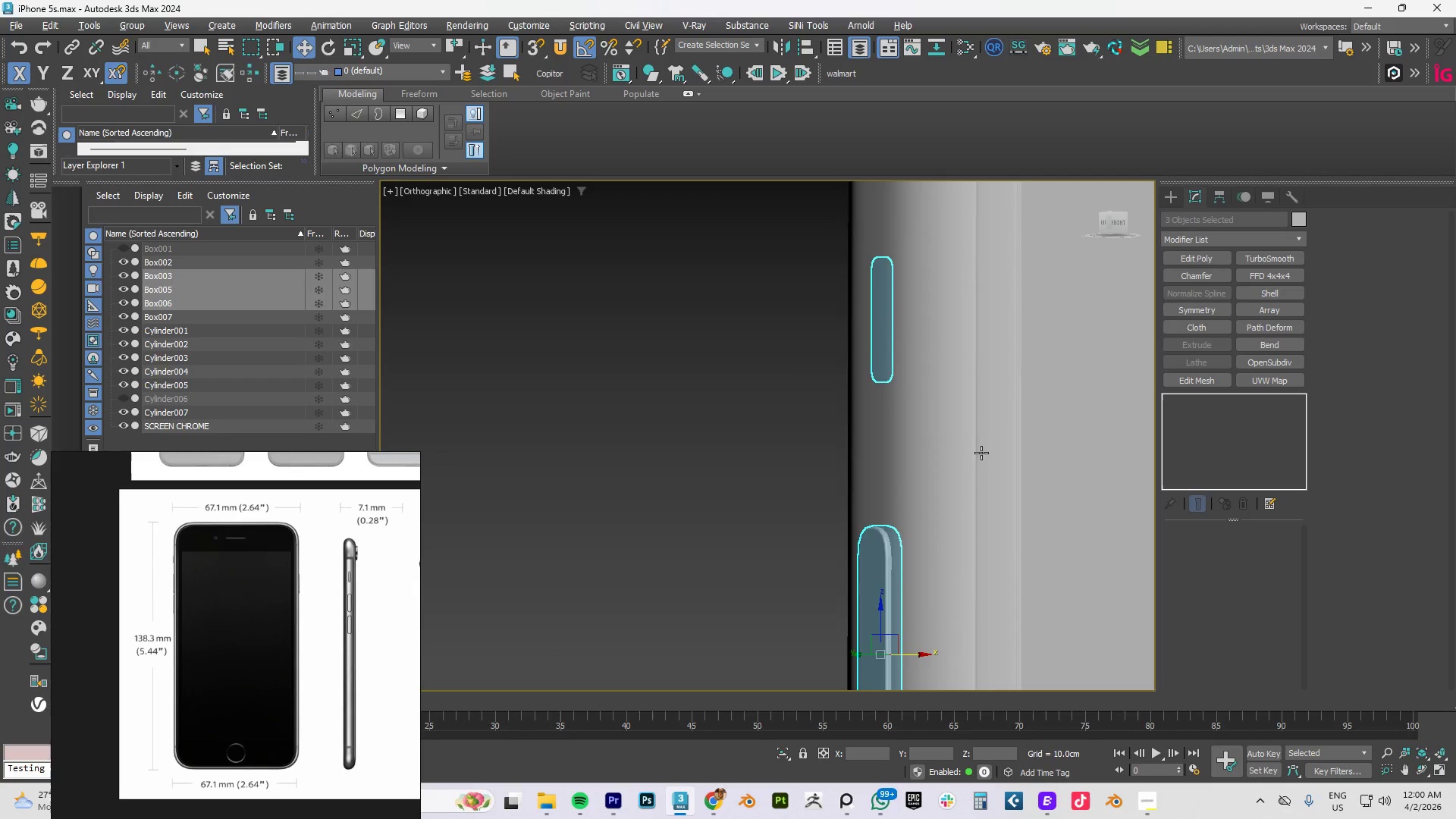 
left_click_drag(start_coordinate=[914, 656], to_coordinate=[910, 657])
 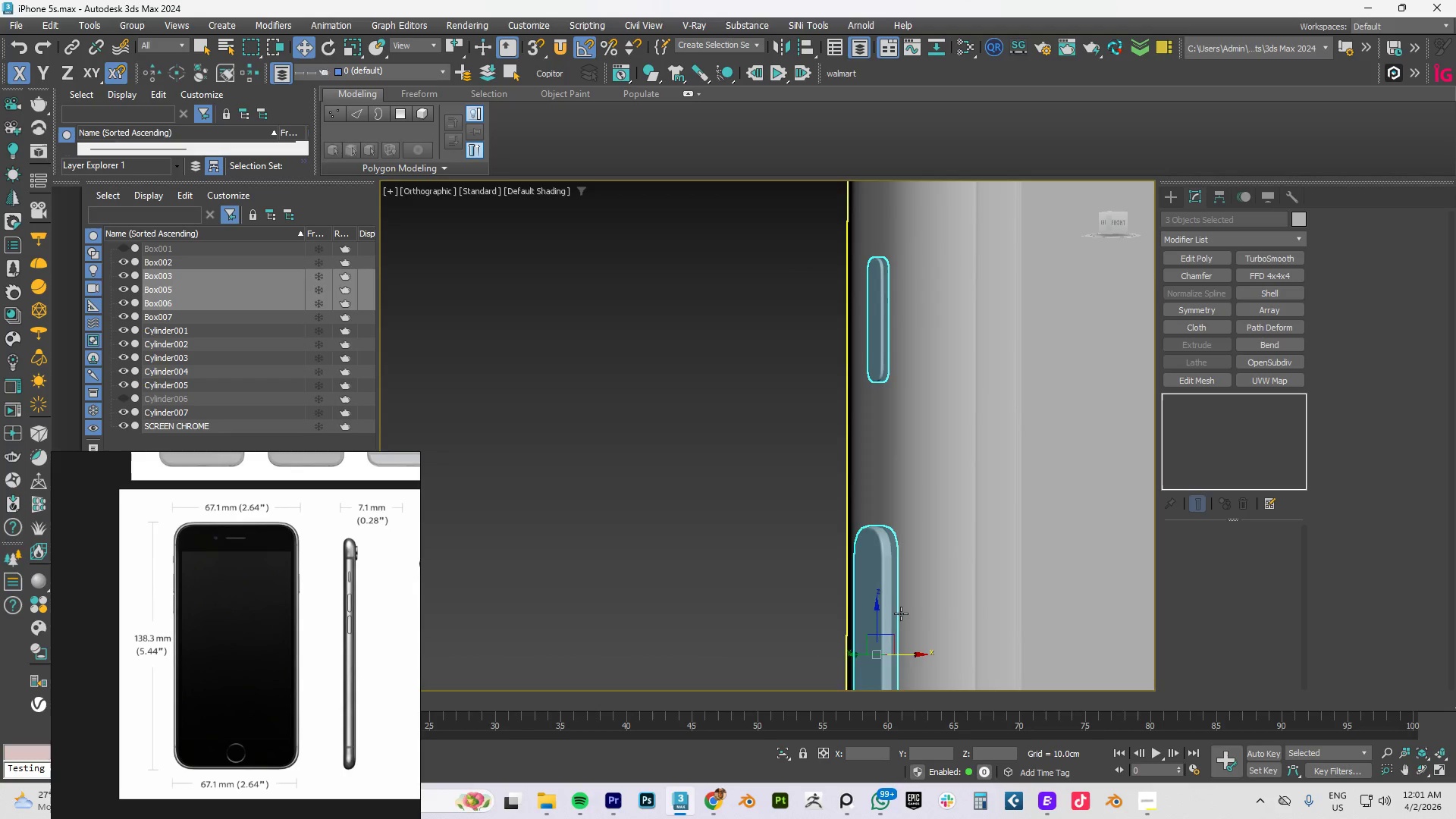 
scroll: coordinate [875, 395], scroll_direction: down, amount: 4.0
 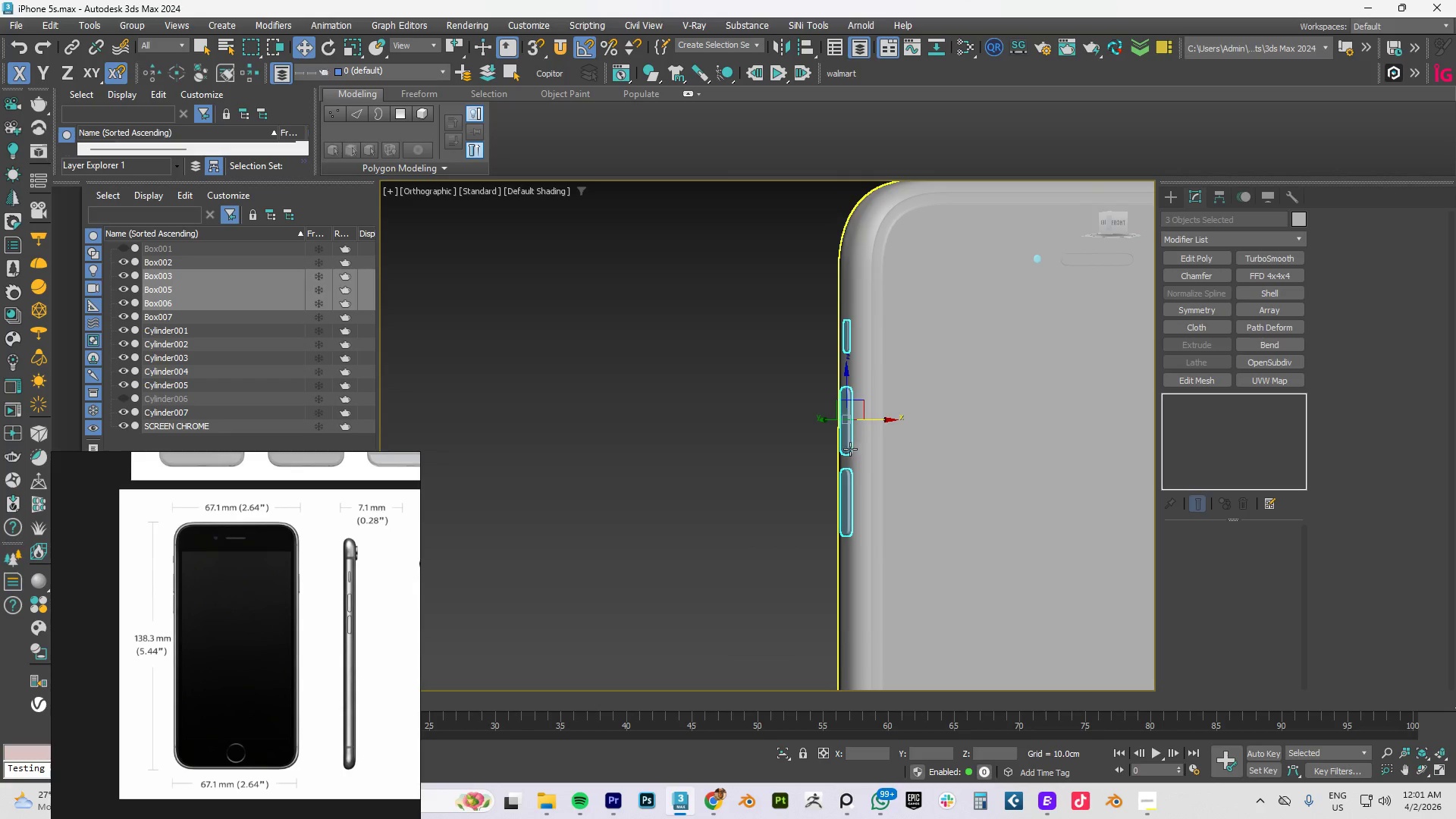 
left_click([846, 443])
 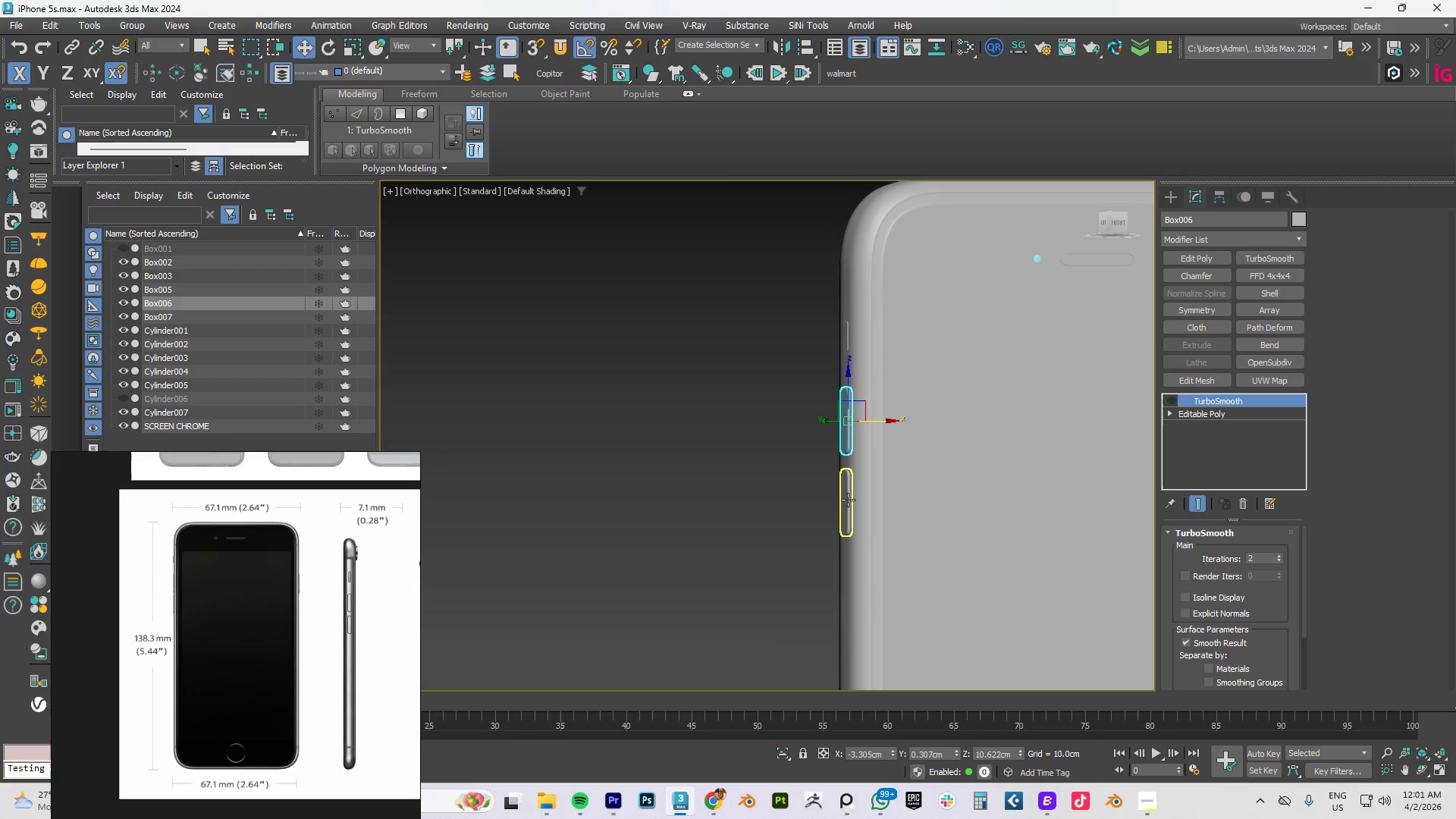 
hold_key(key=ControlLeft, duration=0.62)
left_click([848, 501])
 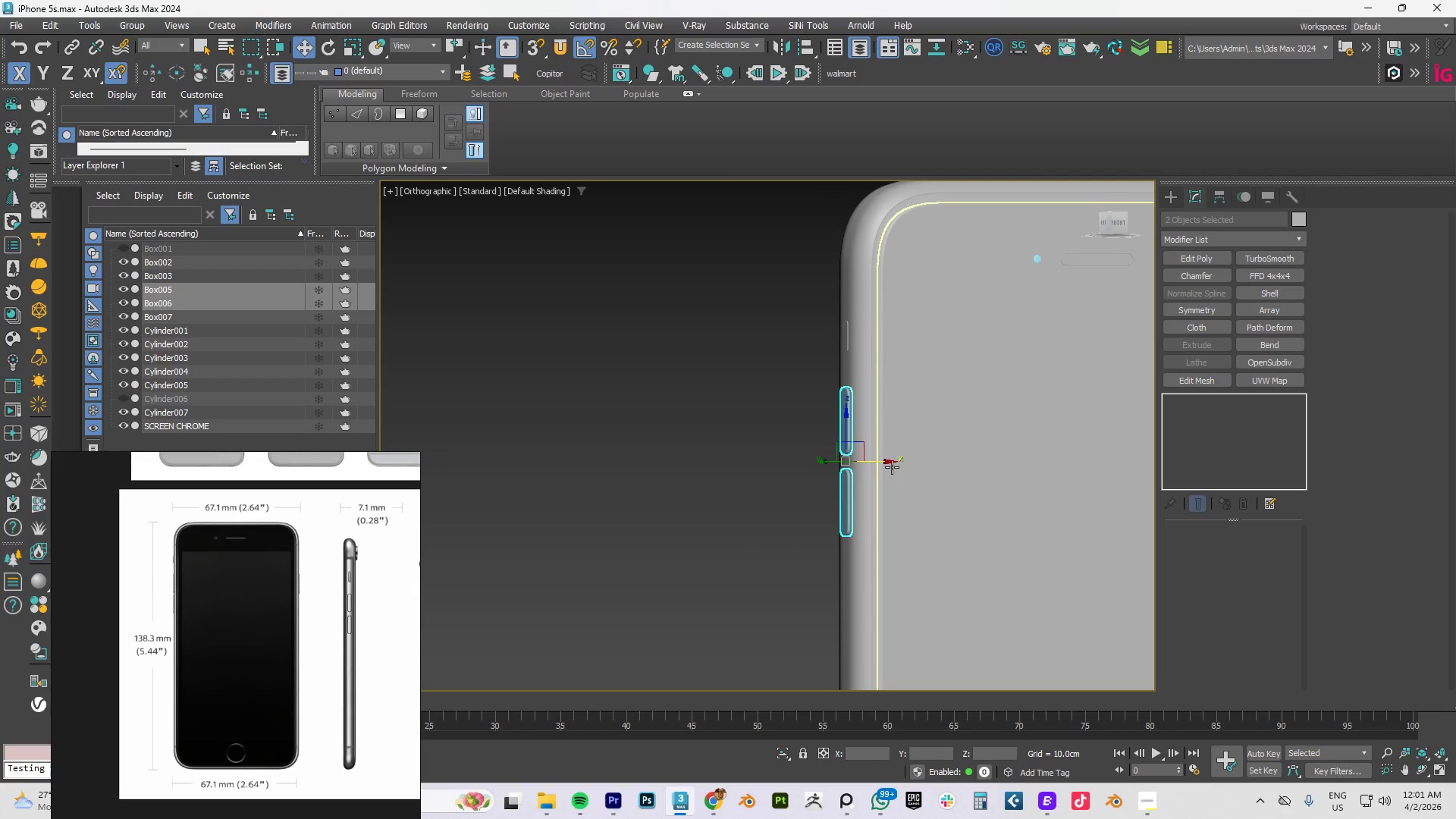 
type(fz)
 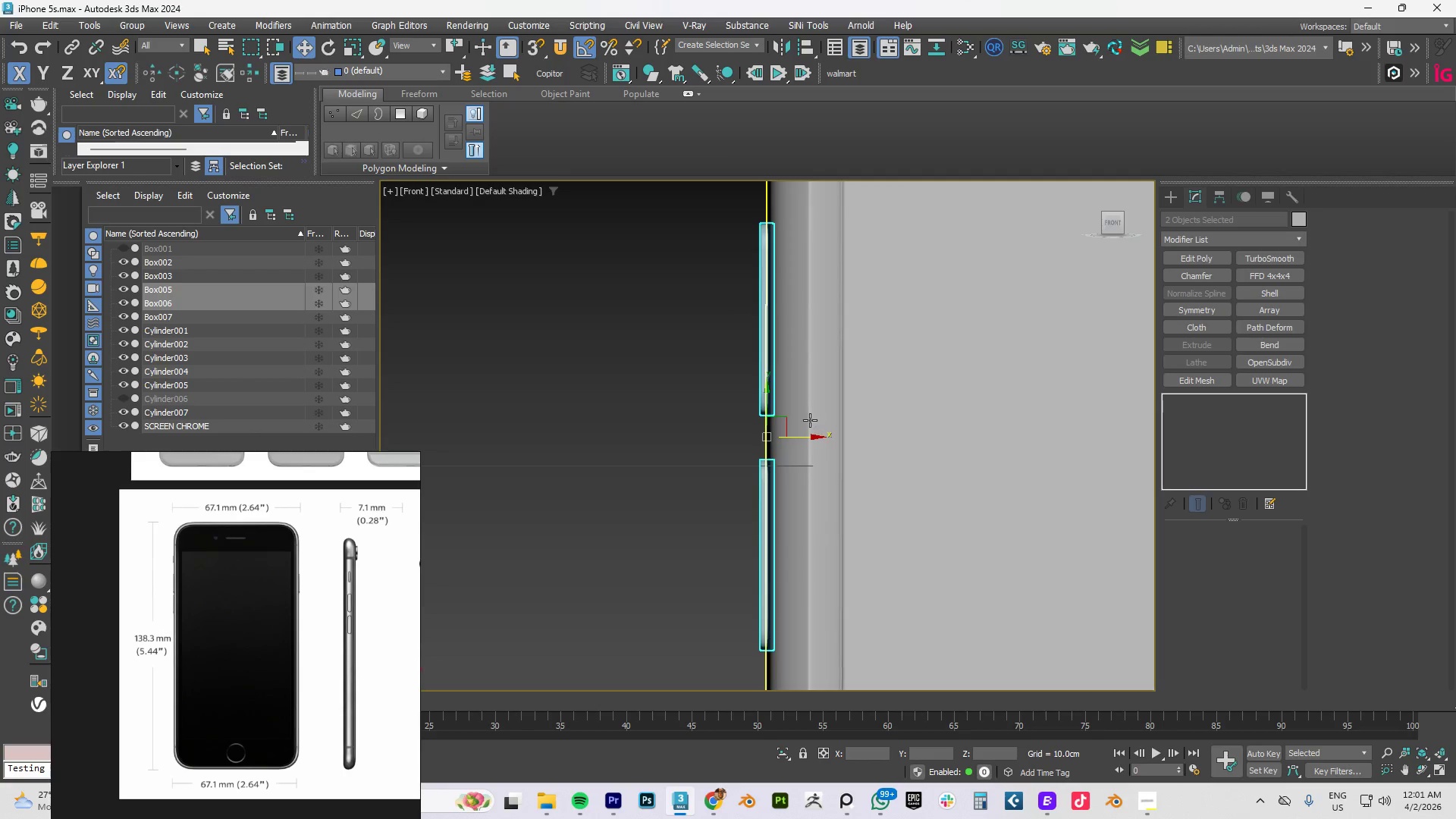 
scroll: coordinate [810, 420], scroll_direction: down, amount: 2.0
 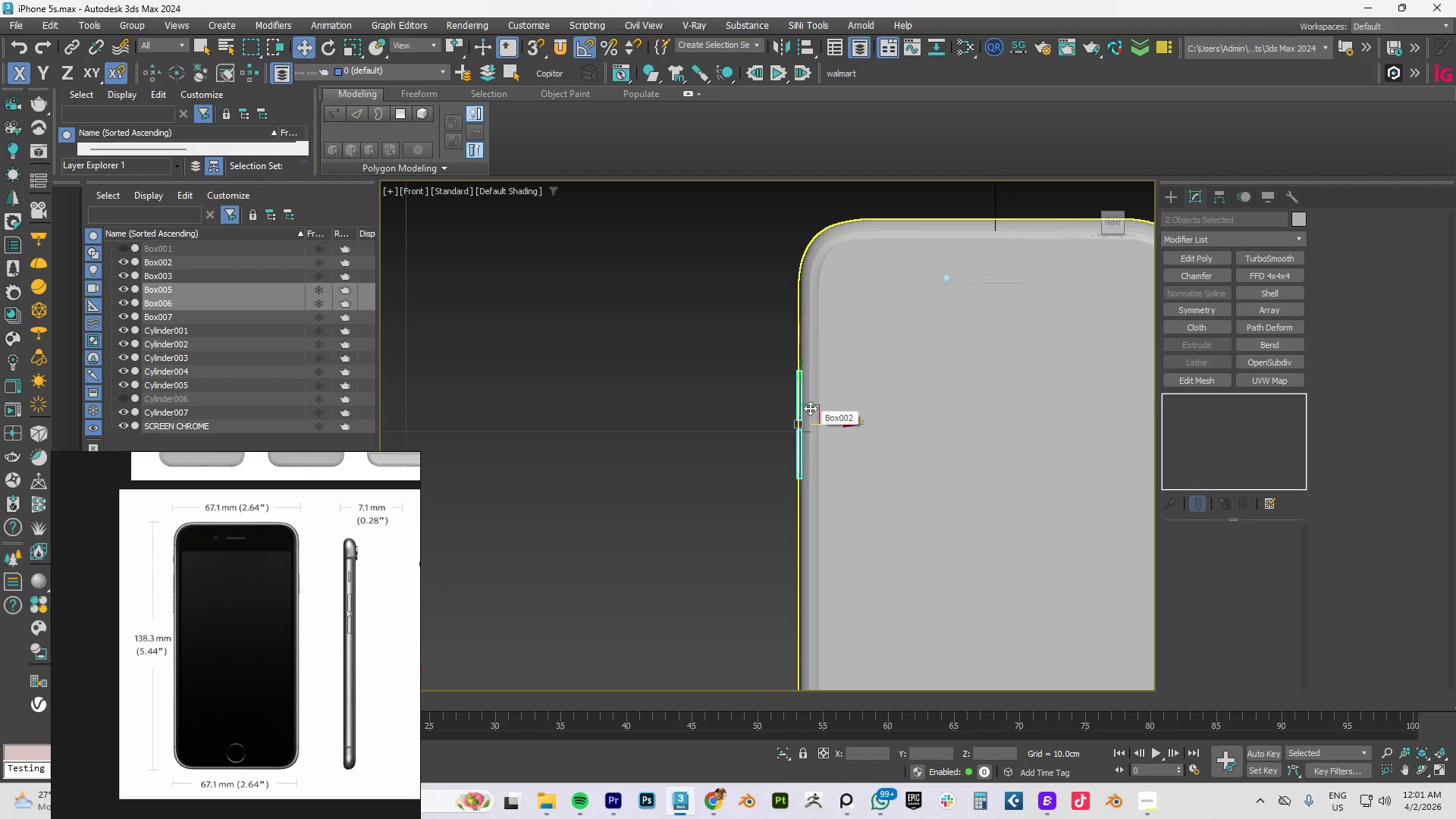 
scroll: coordinate [799, 358], scroll_direction: up, amount: 3.0
 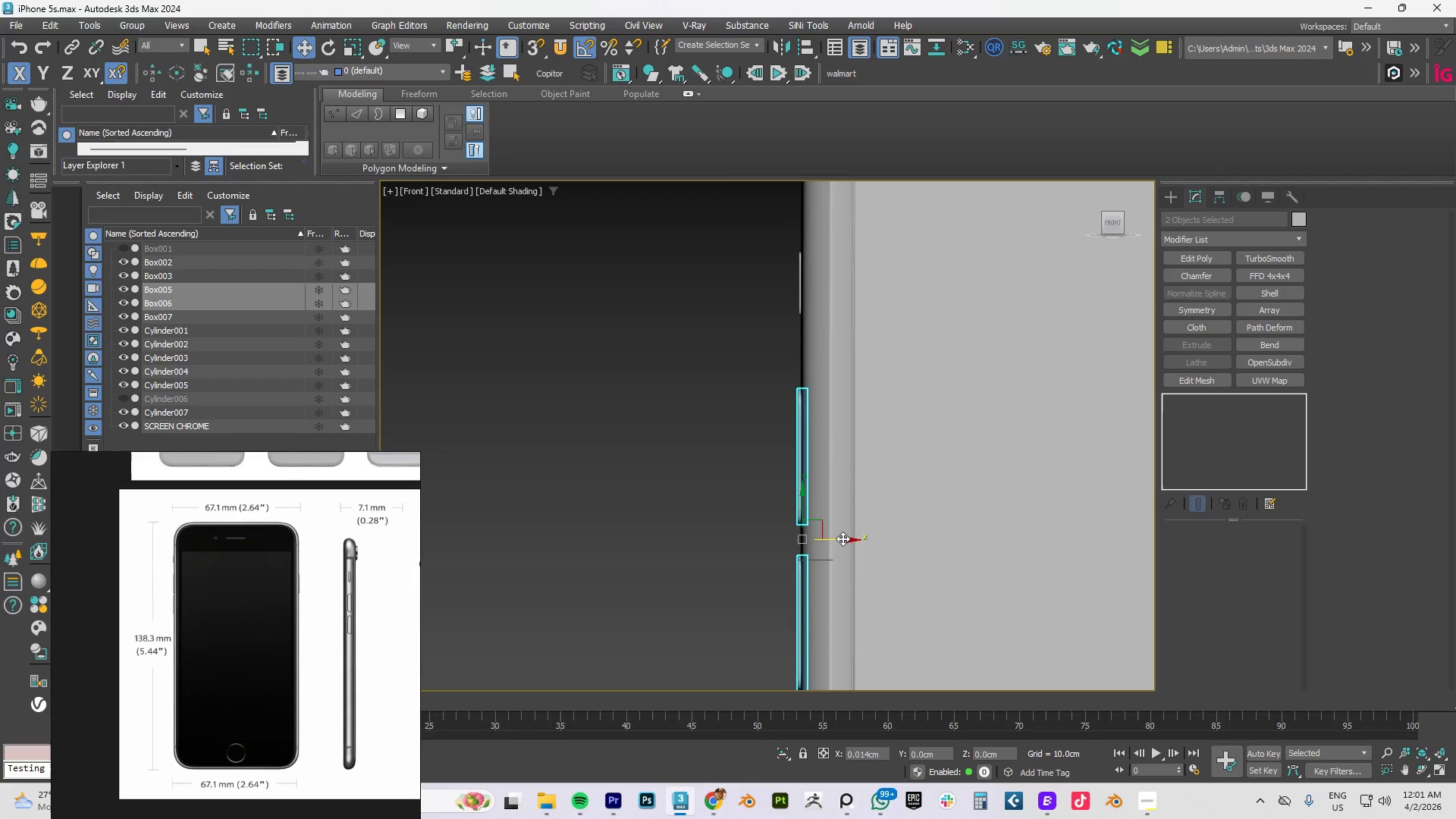 
wait(6.61)
 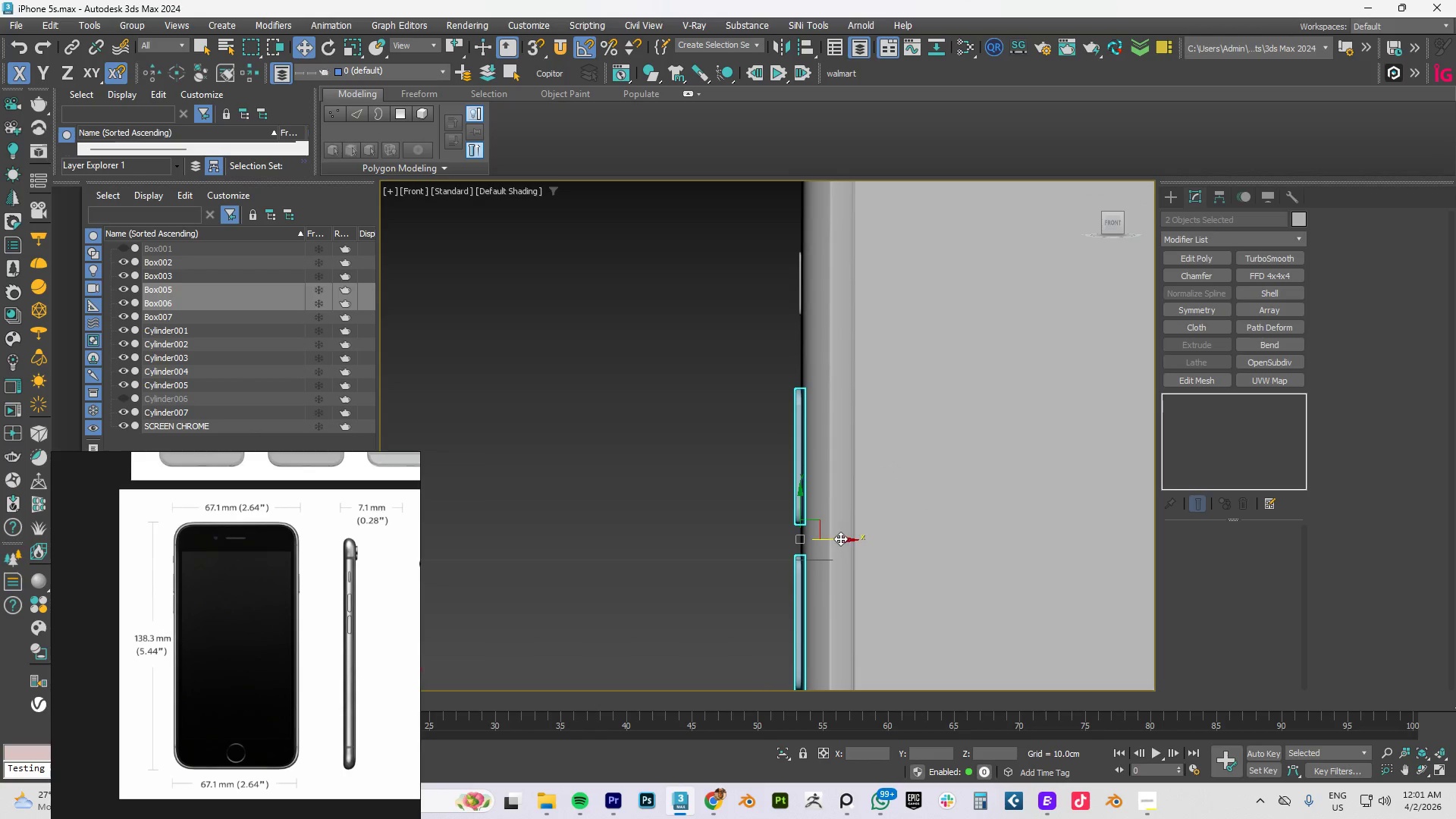 
scroll: coordinate [793, 492], scroll_direction: down, amount: 2.0
 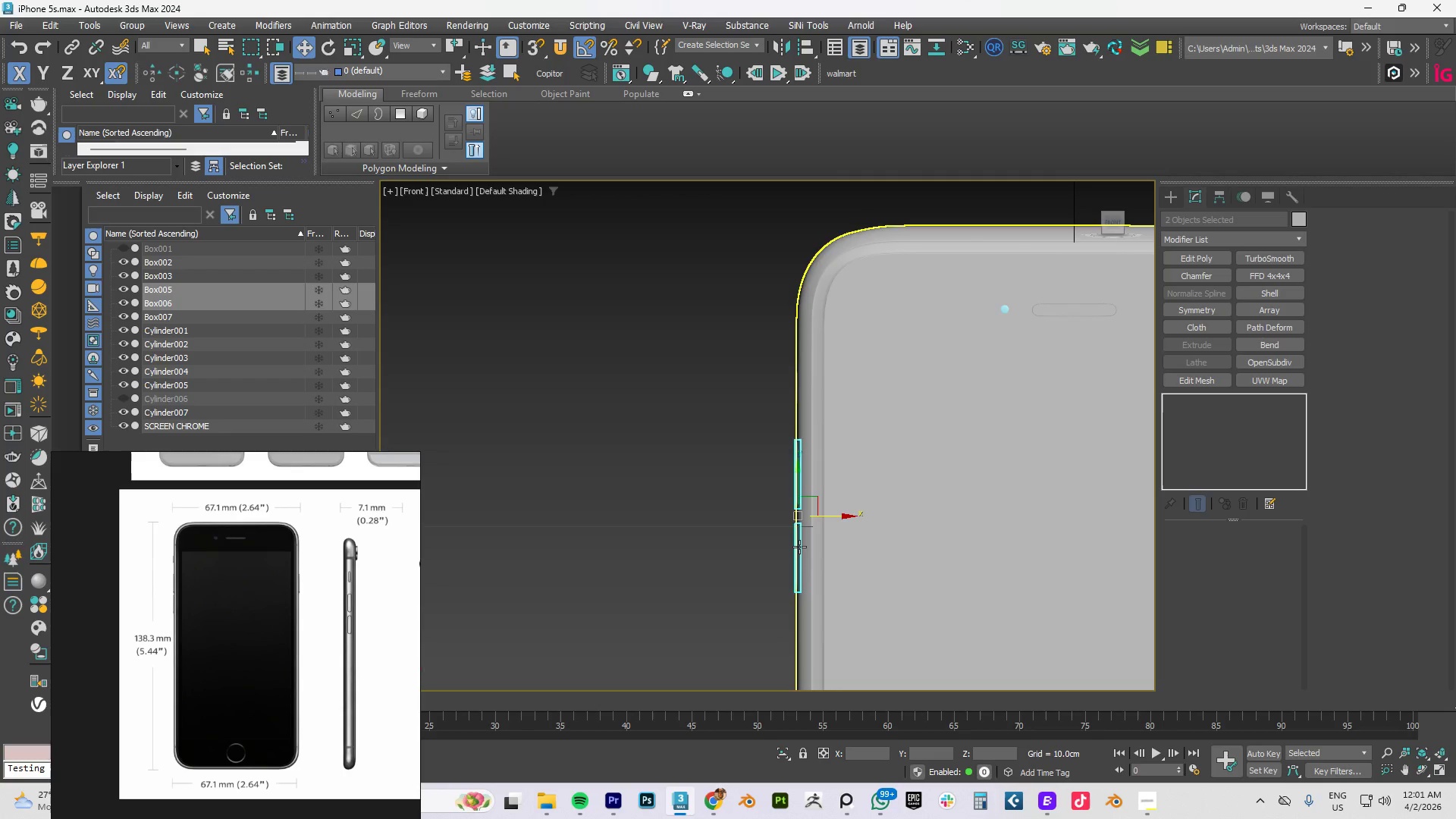 
left_click([715, 467])
 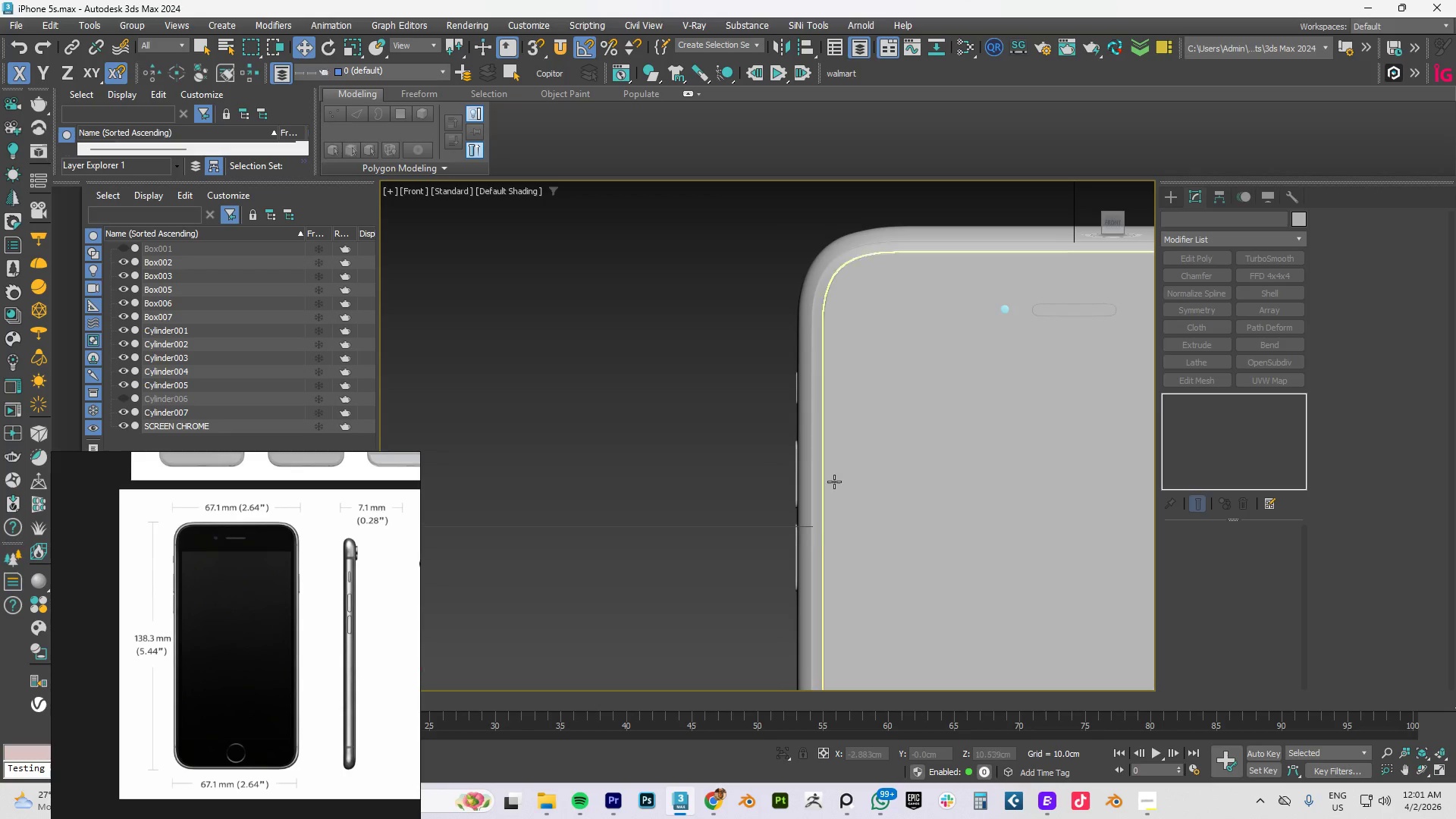 
scroll: coordinate [834, 482], scroll_direction: up, amount: 2.0
 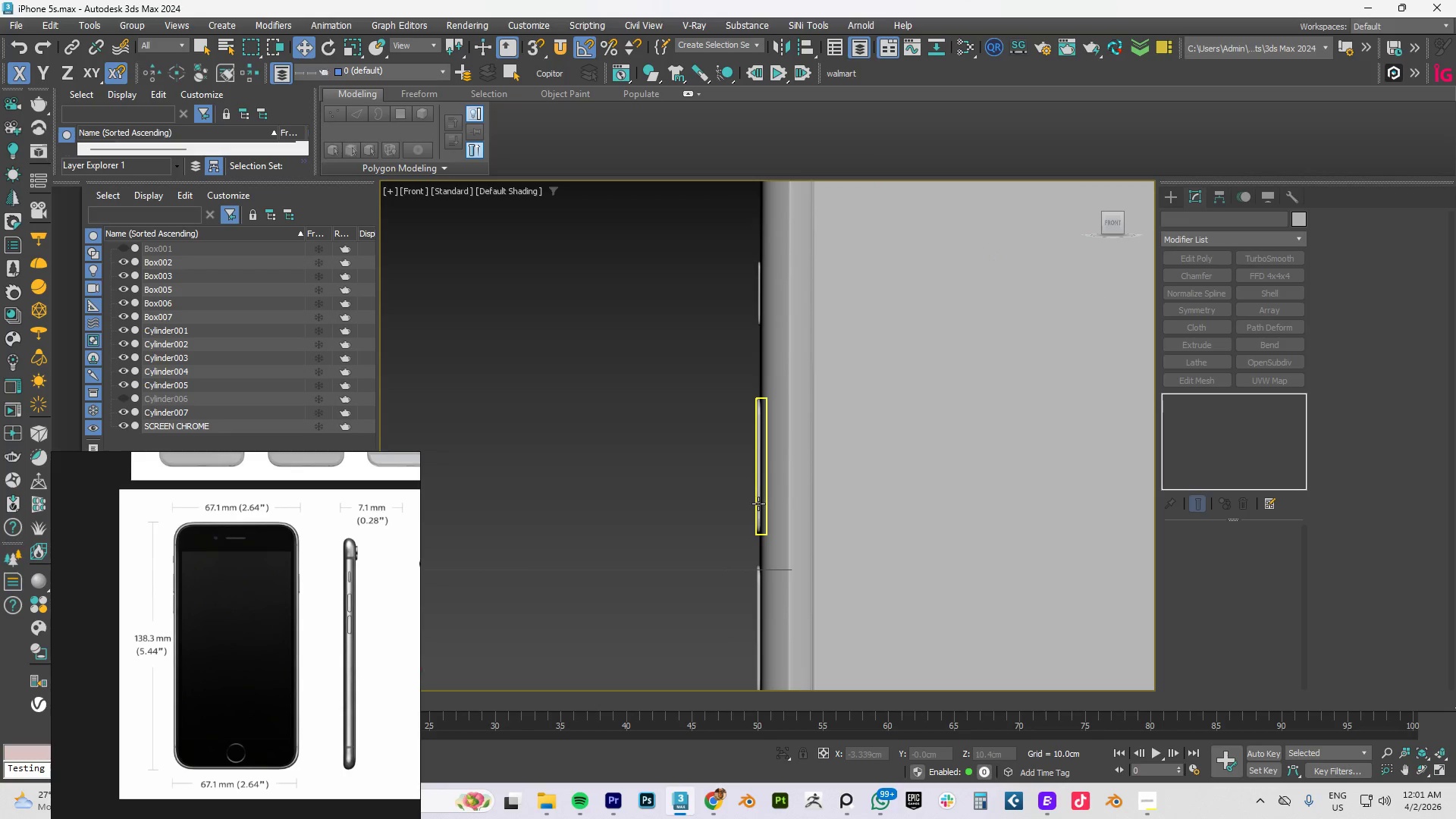 
left_click([758, 504])
 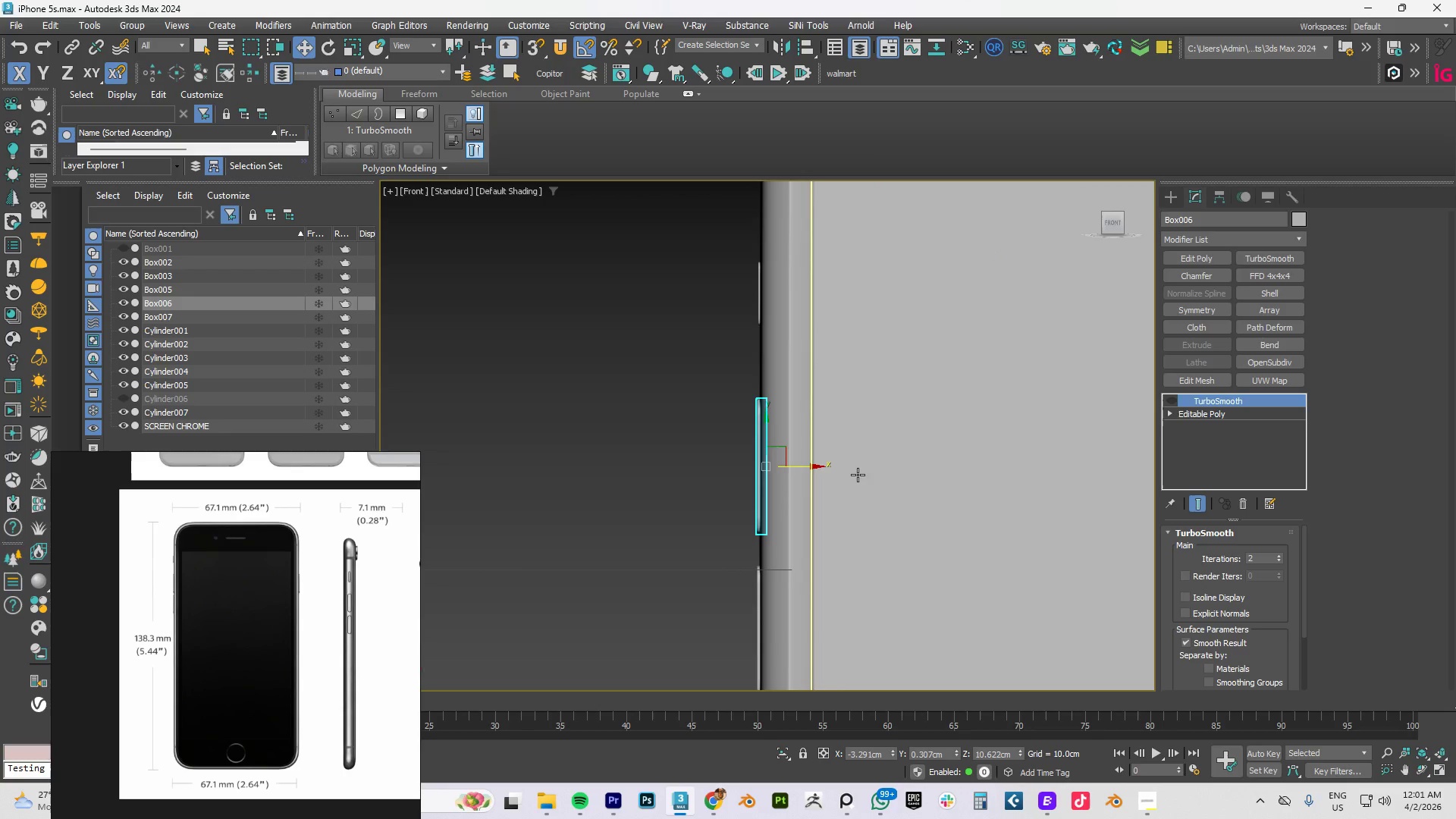 
scroll: coordinate [858, 472], scroll_direction: down, amount: 4.0
 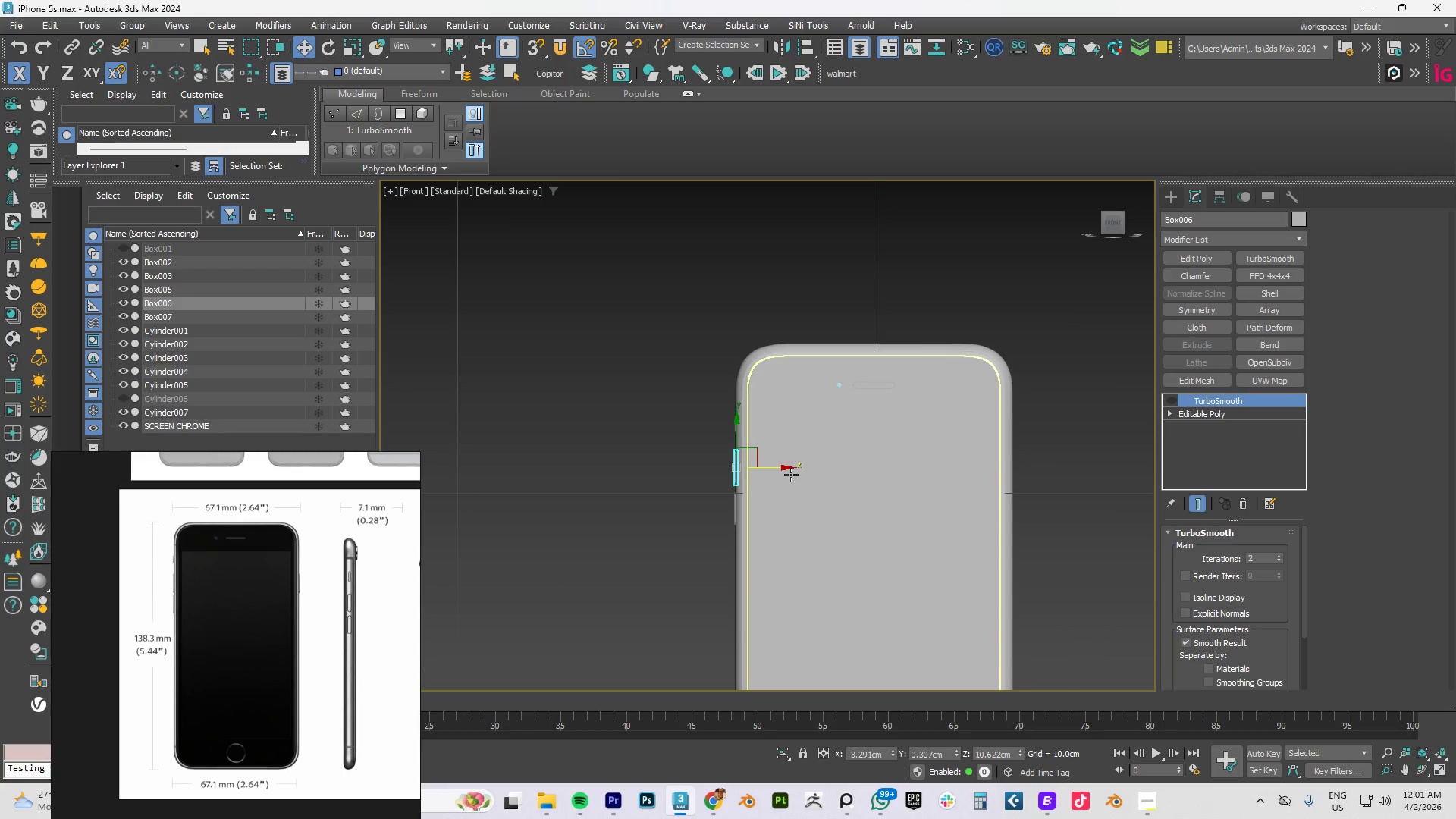 
hold_key(key=ShiftLeft, duration=1.5)
left_click_drag(start_coordinate=[774, 467], to_coordinate=[1051, 469])
 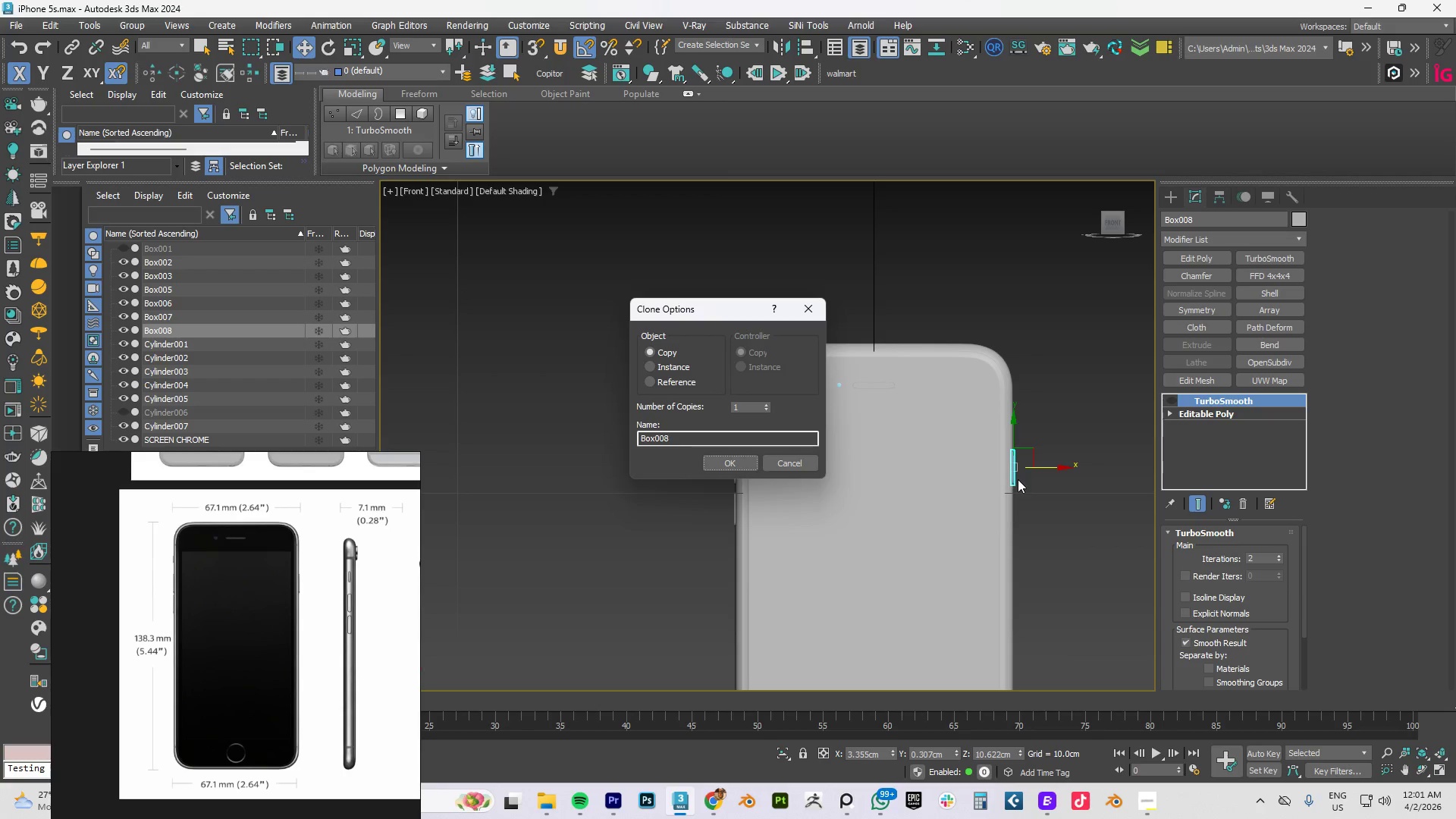 
hold_key(key=ShiftLeft, duration=1.49)
 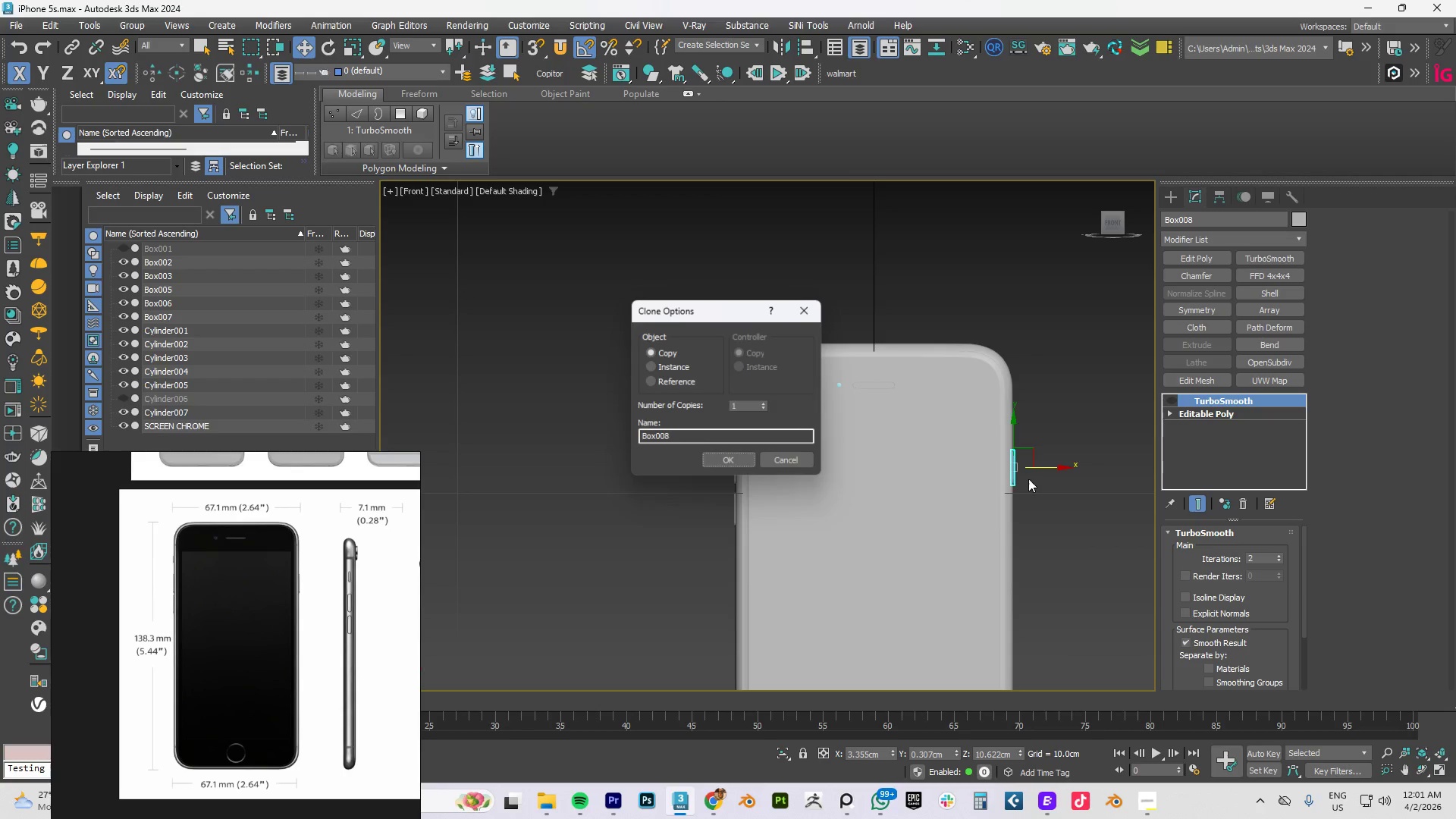 
scroll: coordinate [1018, 479], scroll_direction: up, amount: 4.0
 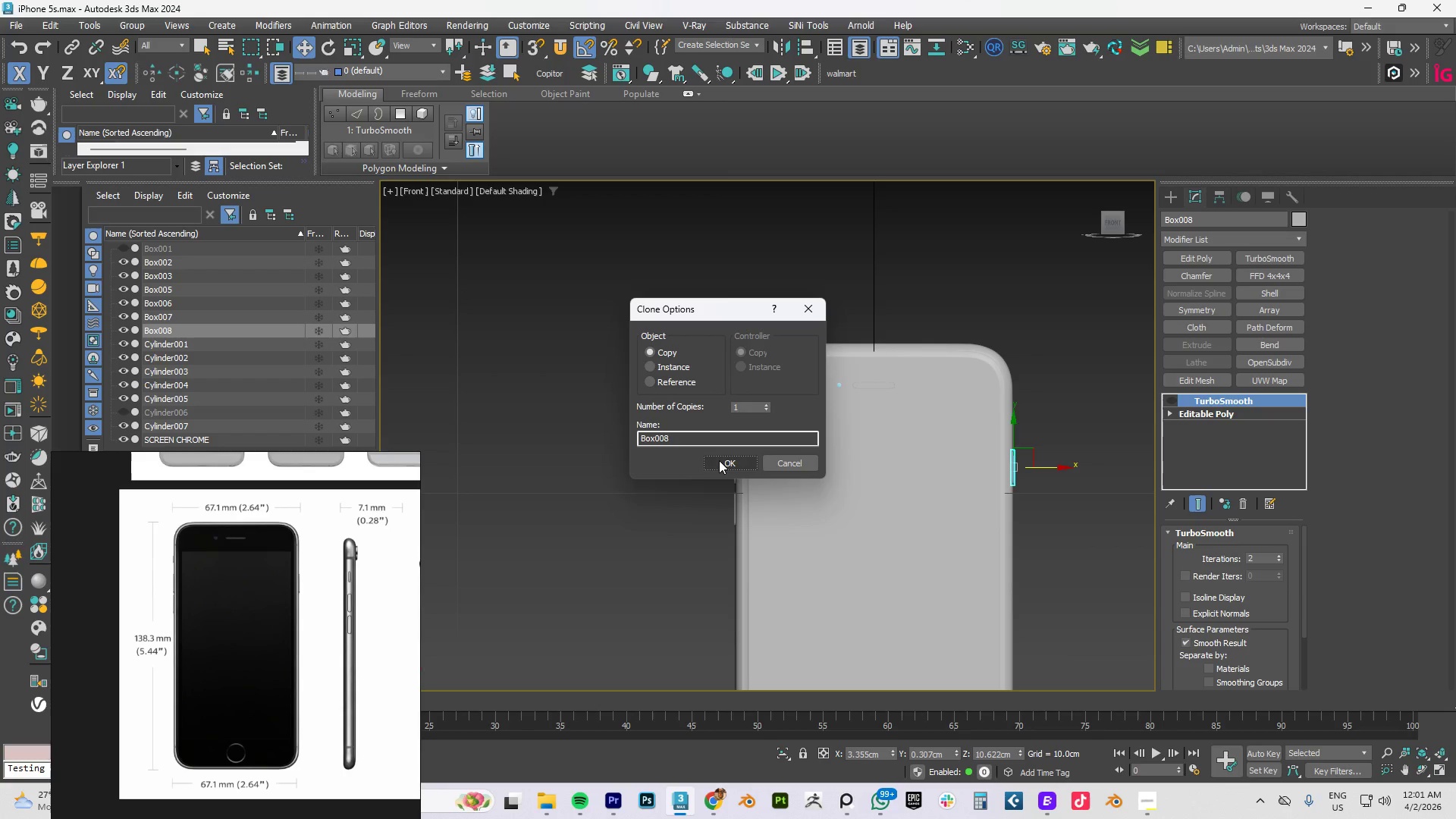 
left_click([719, 460])
 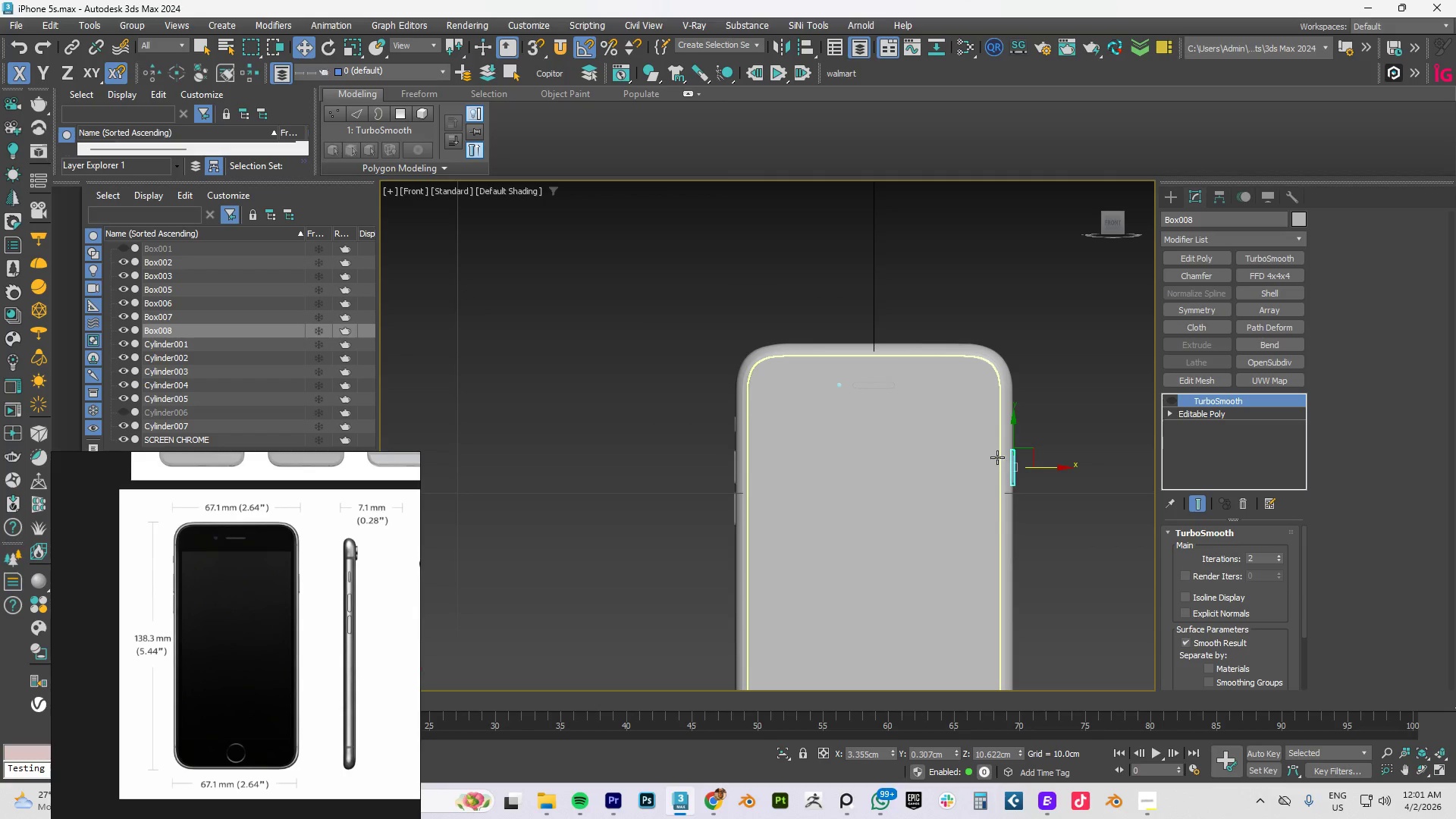 
scroll: coordinate [997, 457], scroll_direction: up, amount: 4.0
 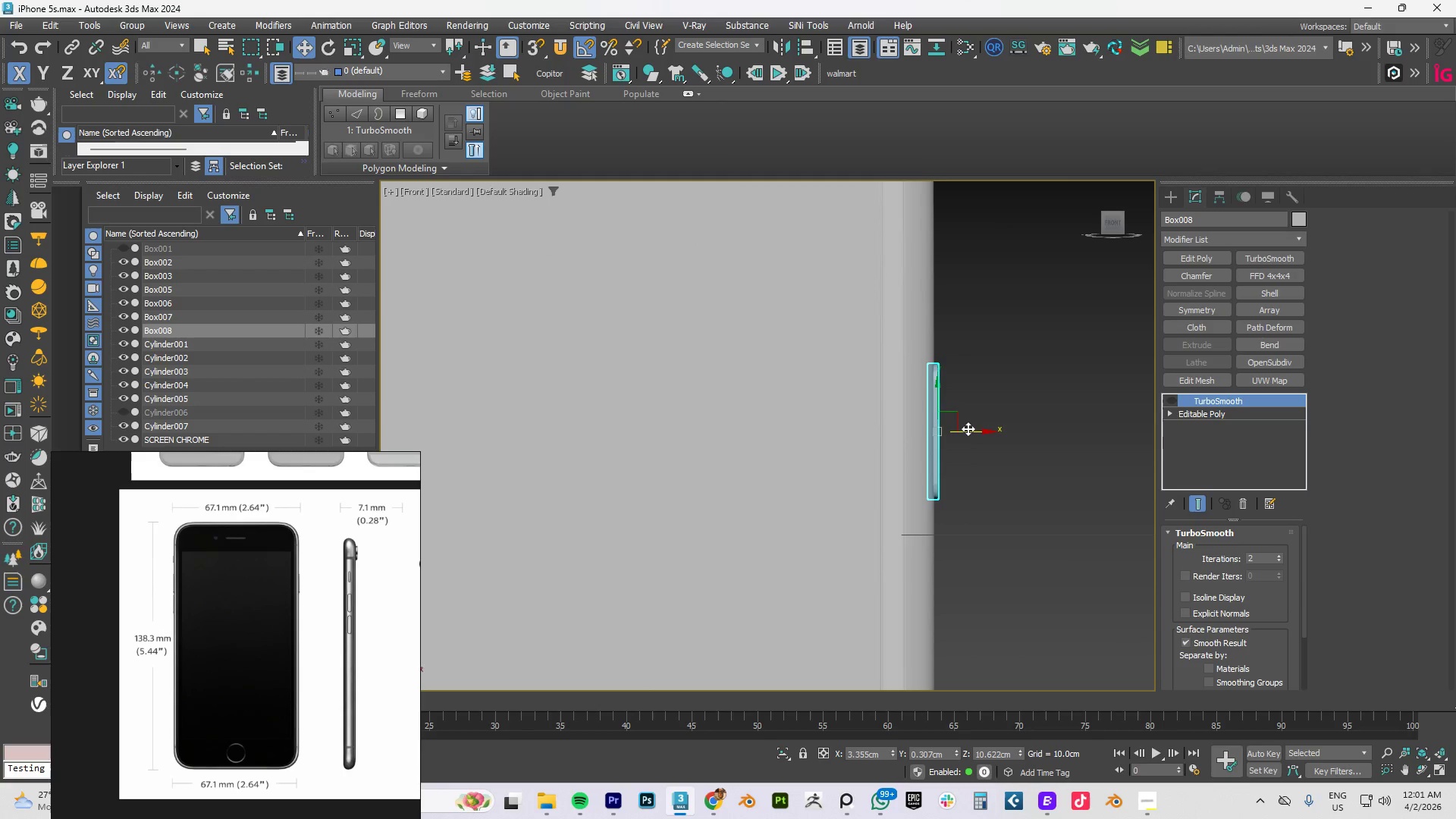 
key(R)
 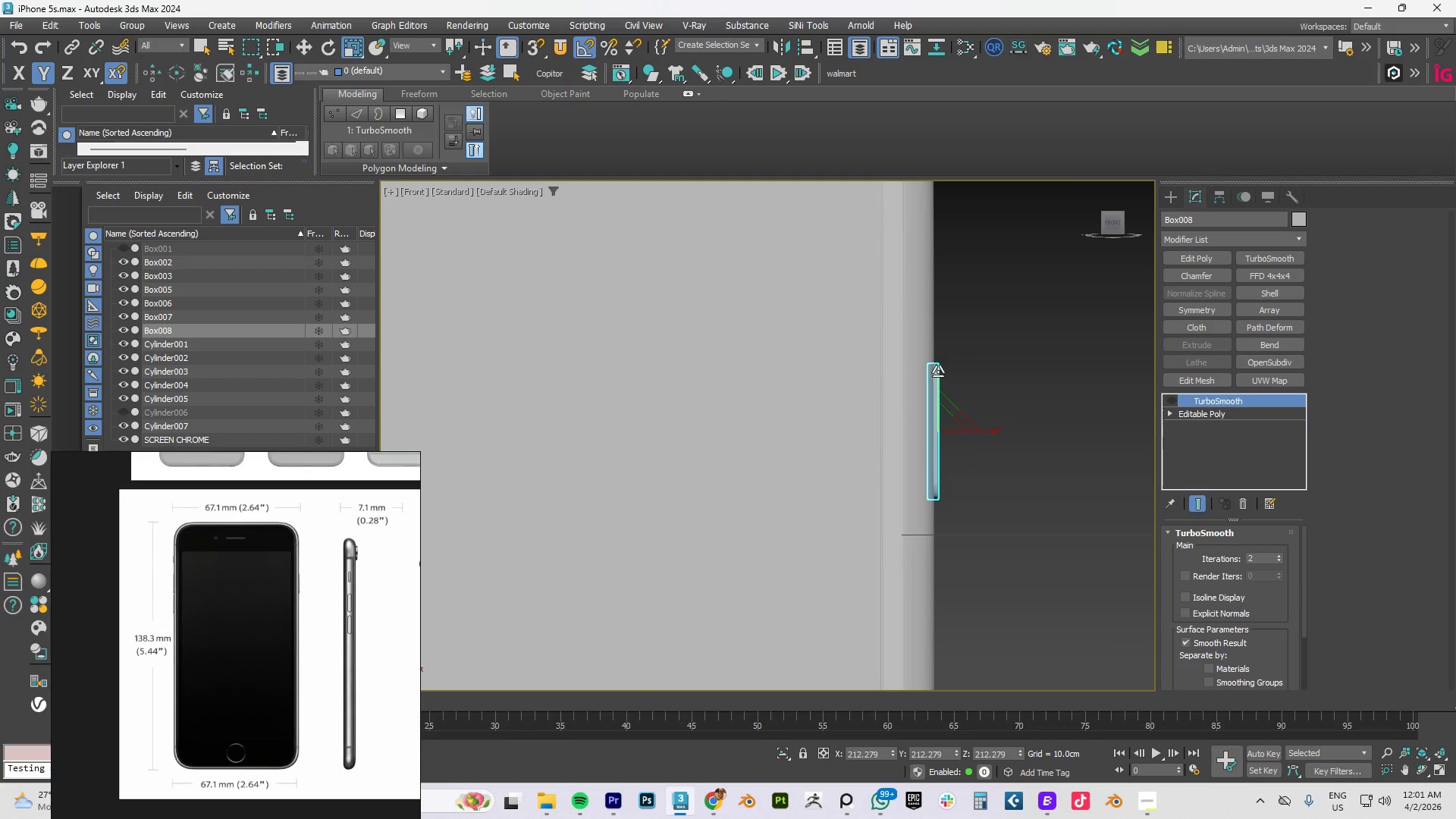 
left_click_drag(start_coordinate=[938, 372], to_coordinate=[944, 357])
 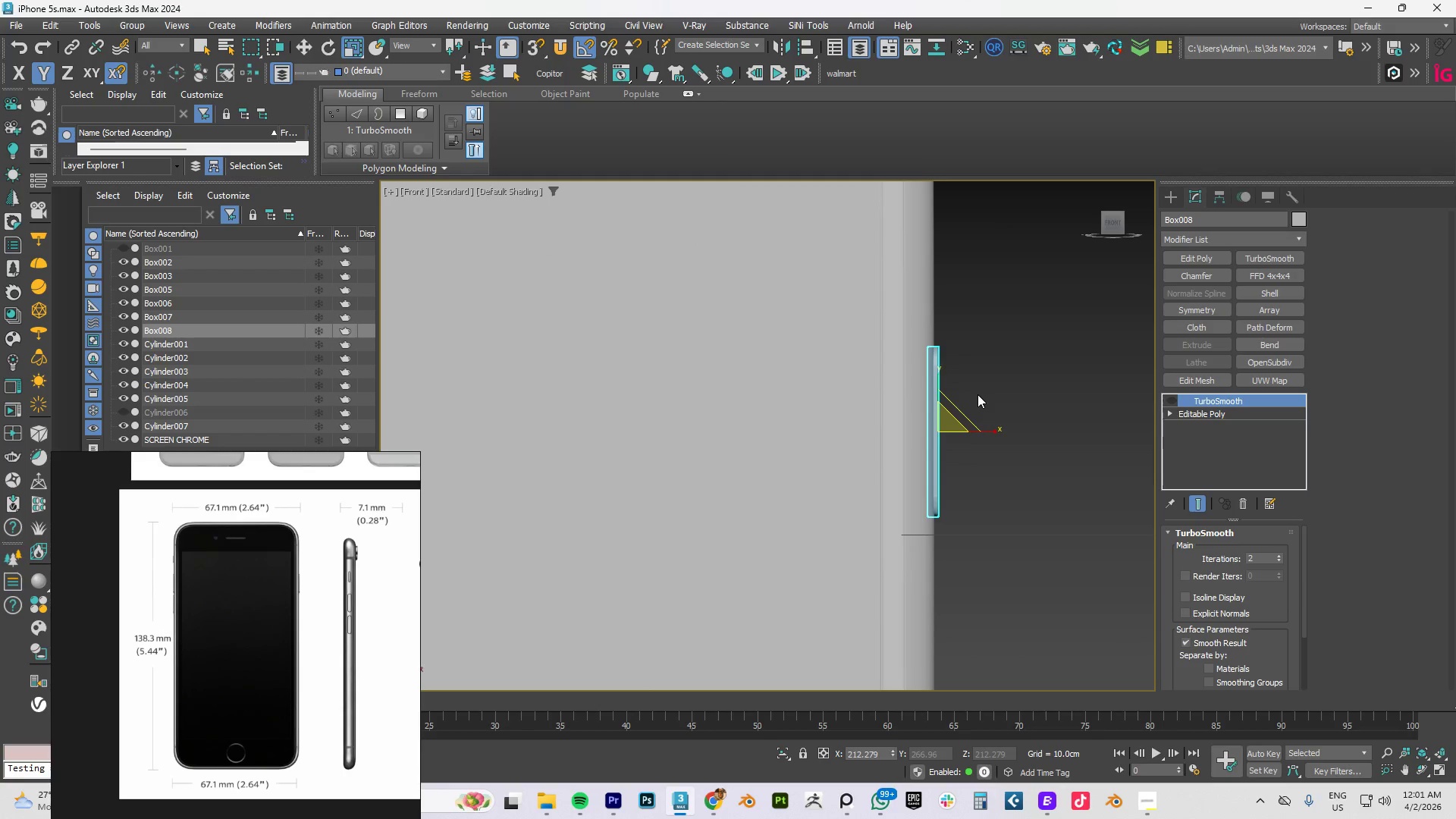 
key(W)
 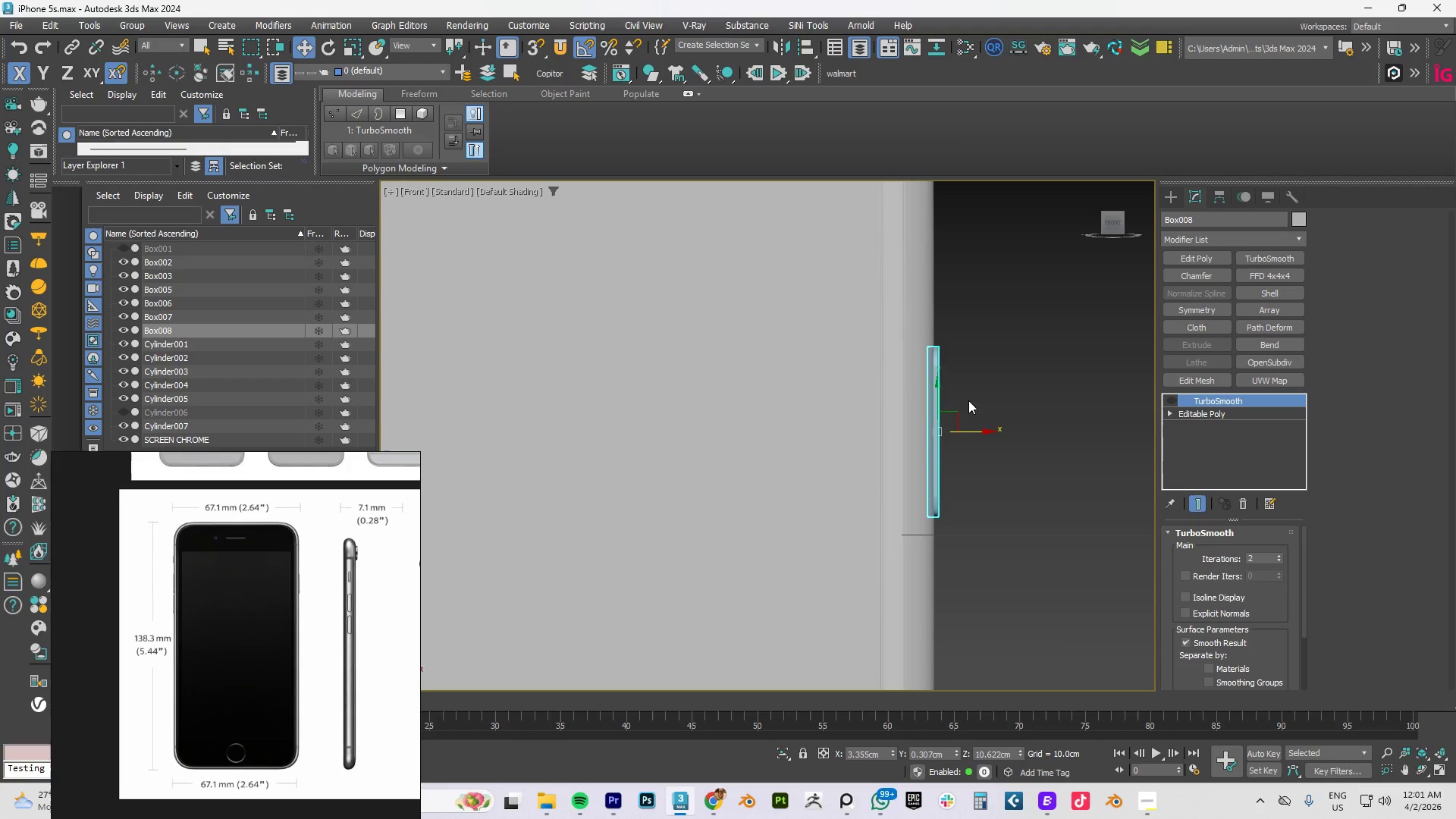 
hold_key(key=AltLeft, duration=0.39)
 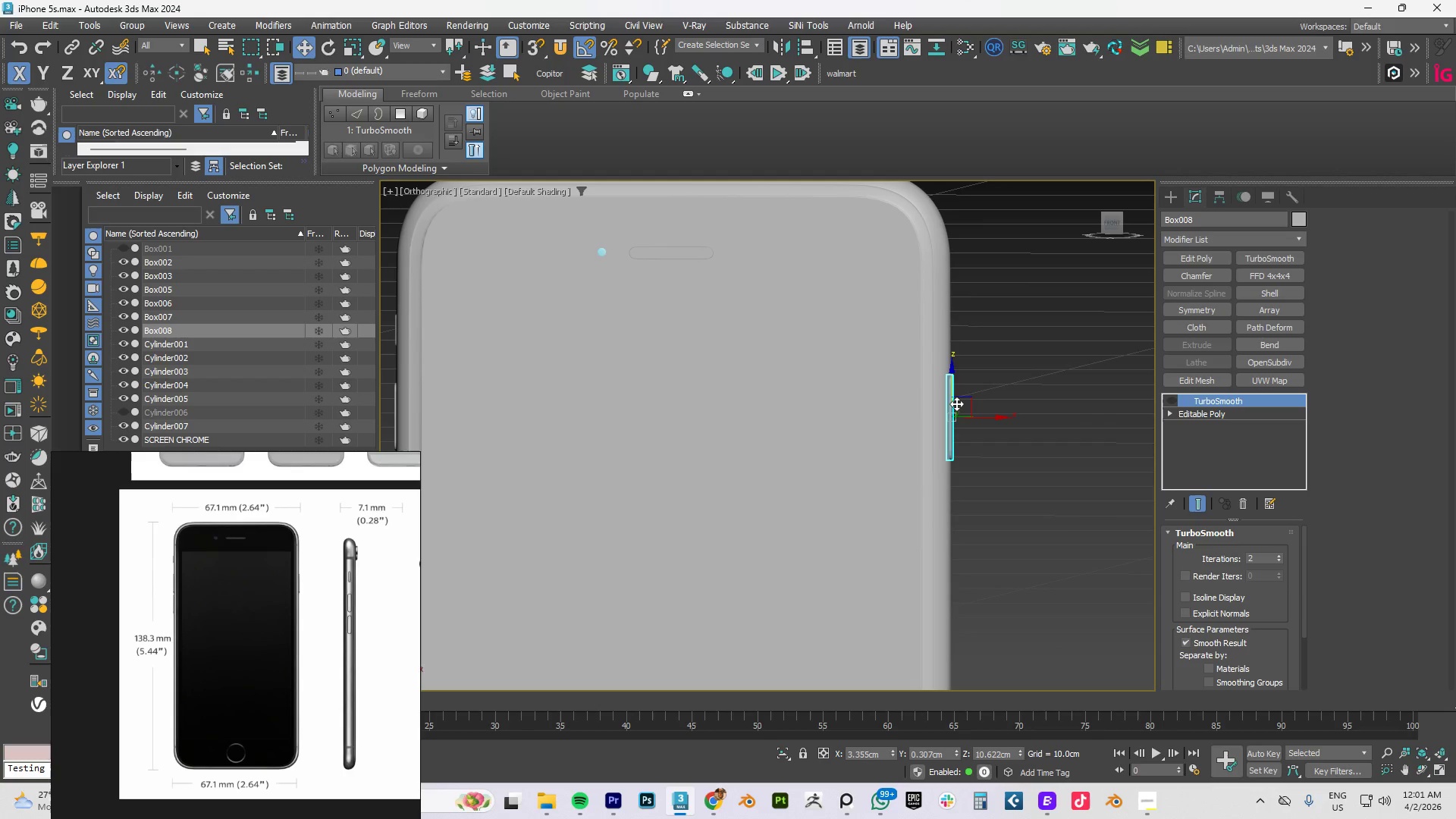 
scroll: coordinate [966, 403], scroll_direction: down, amount: 2.0
 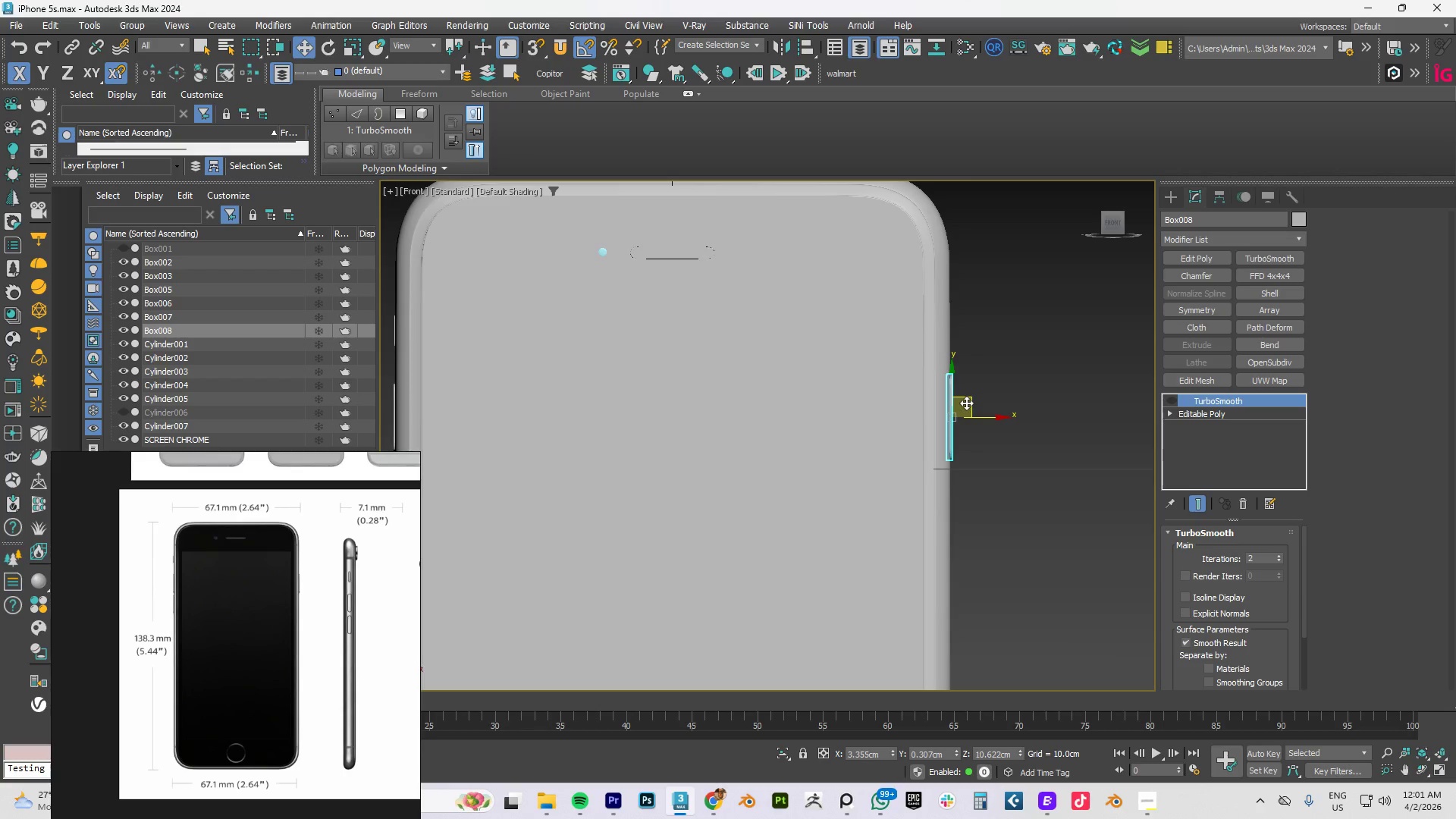 
type(fz)
 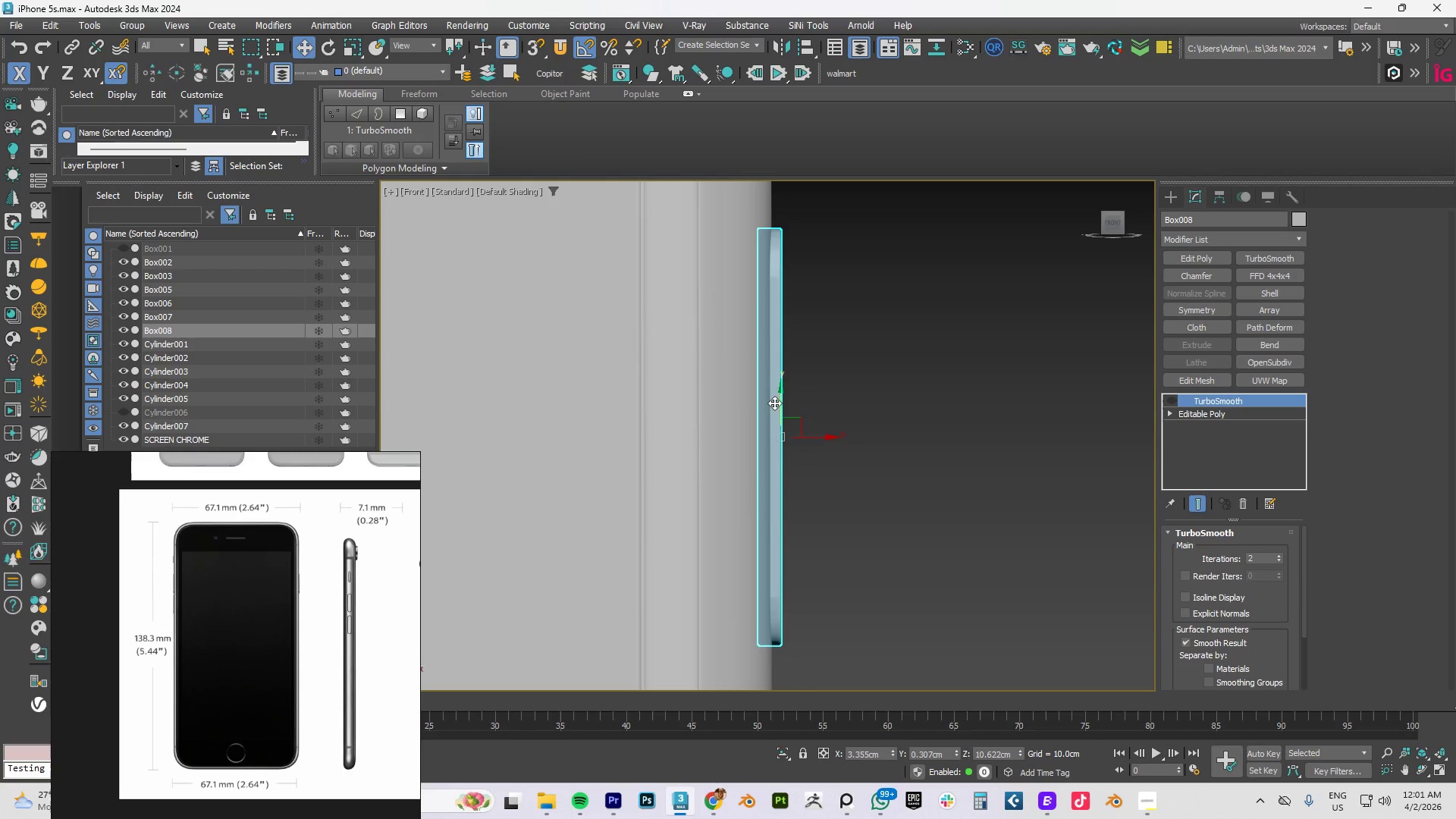 
scroll: coordinate [807, 420], scroll_direction: down, amount: 3.0
 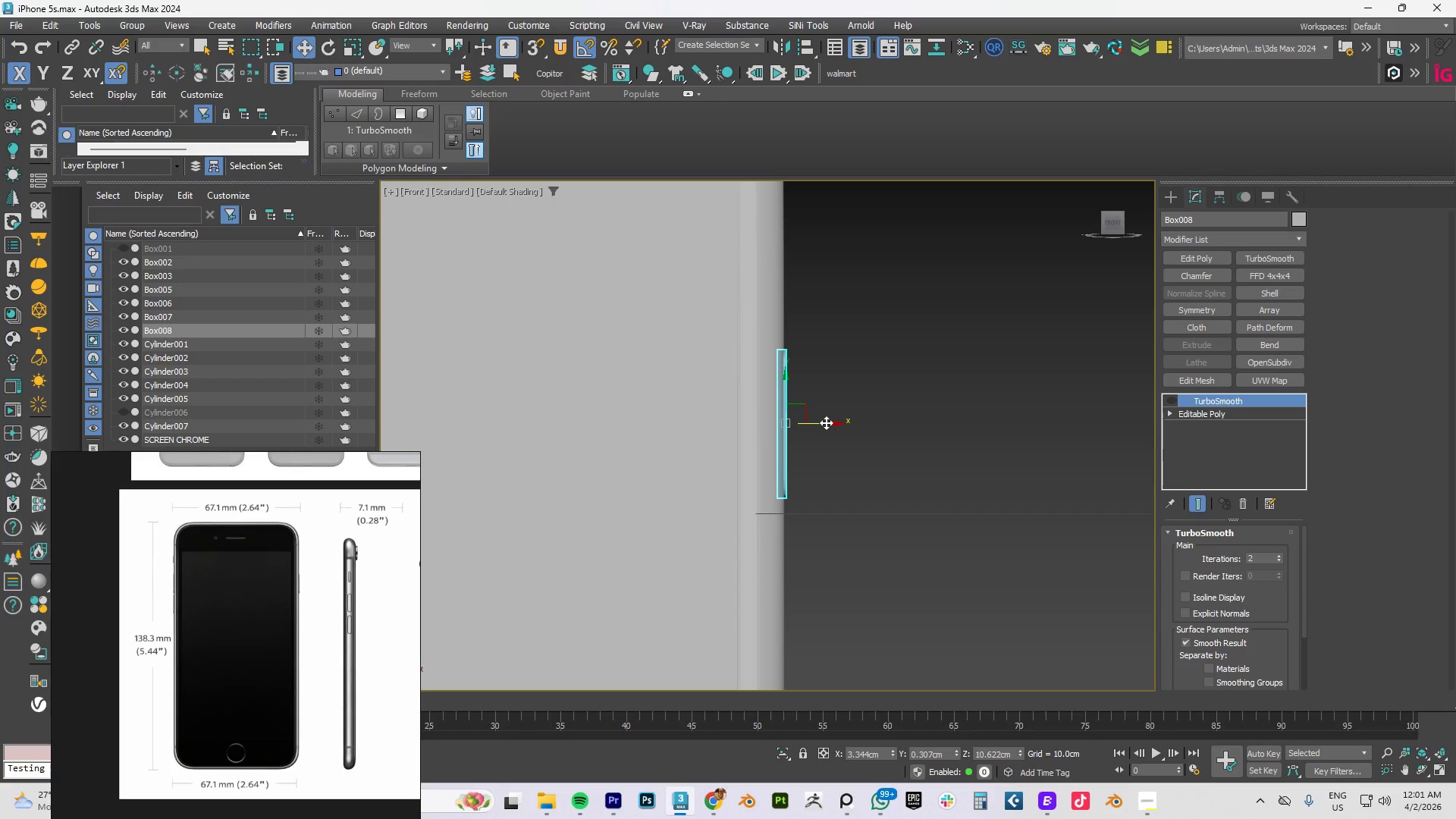 
wait(6.67)
 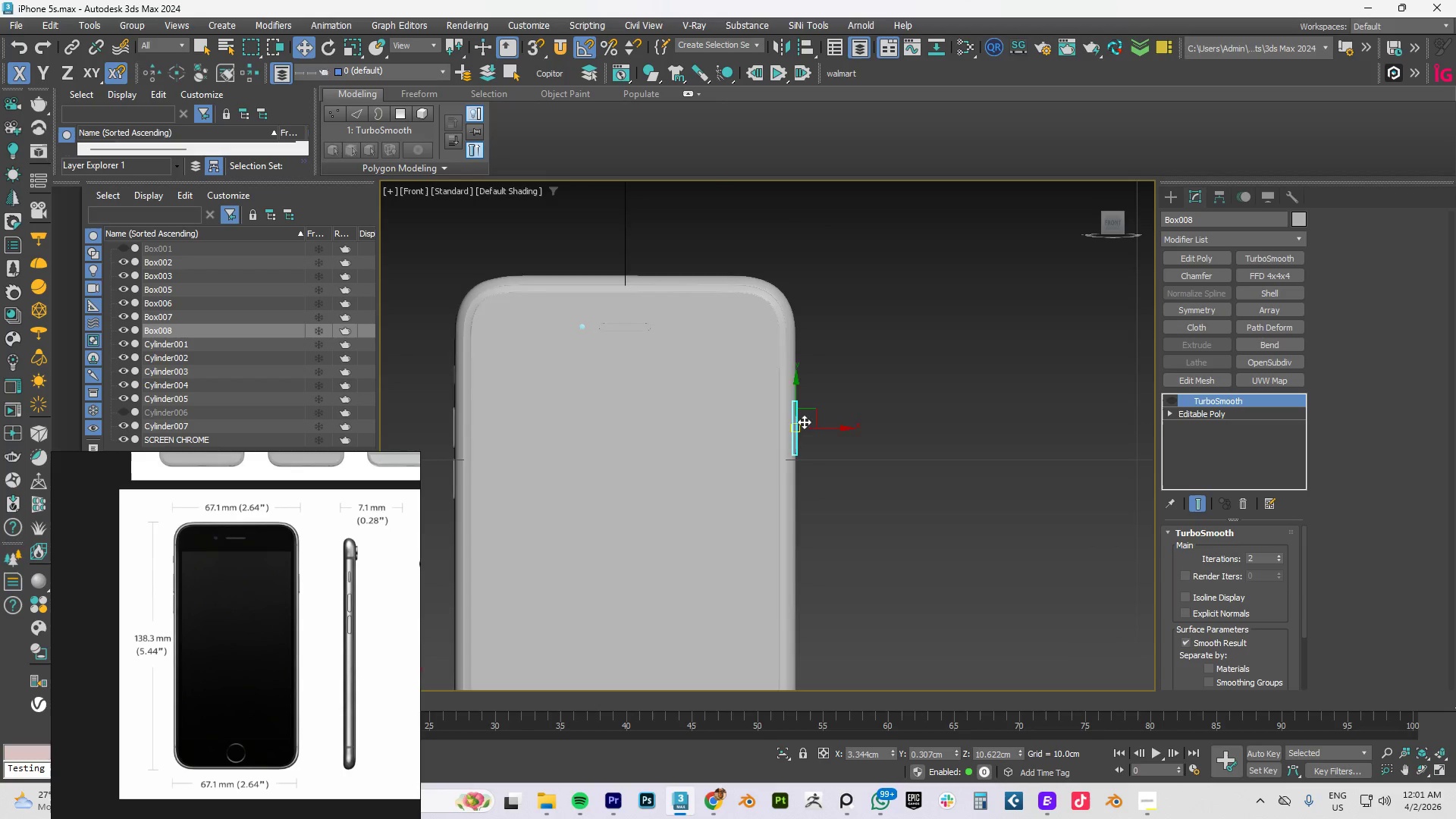 
hold_key(key=AltLeft, duration=1.5)
 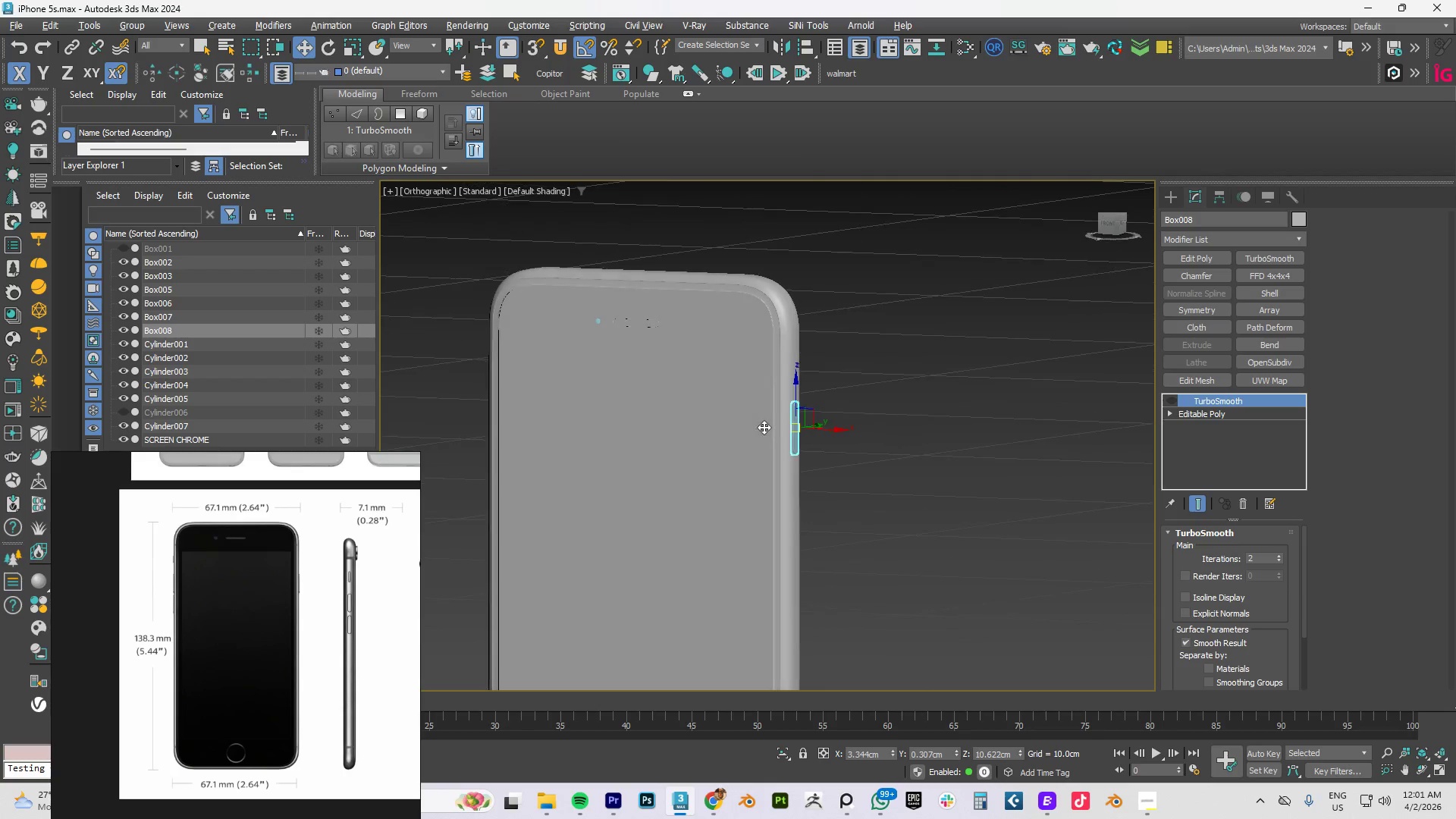 
scroll: coordinate [800, 431], scroll_direction: down, amount: 3.0
 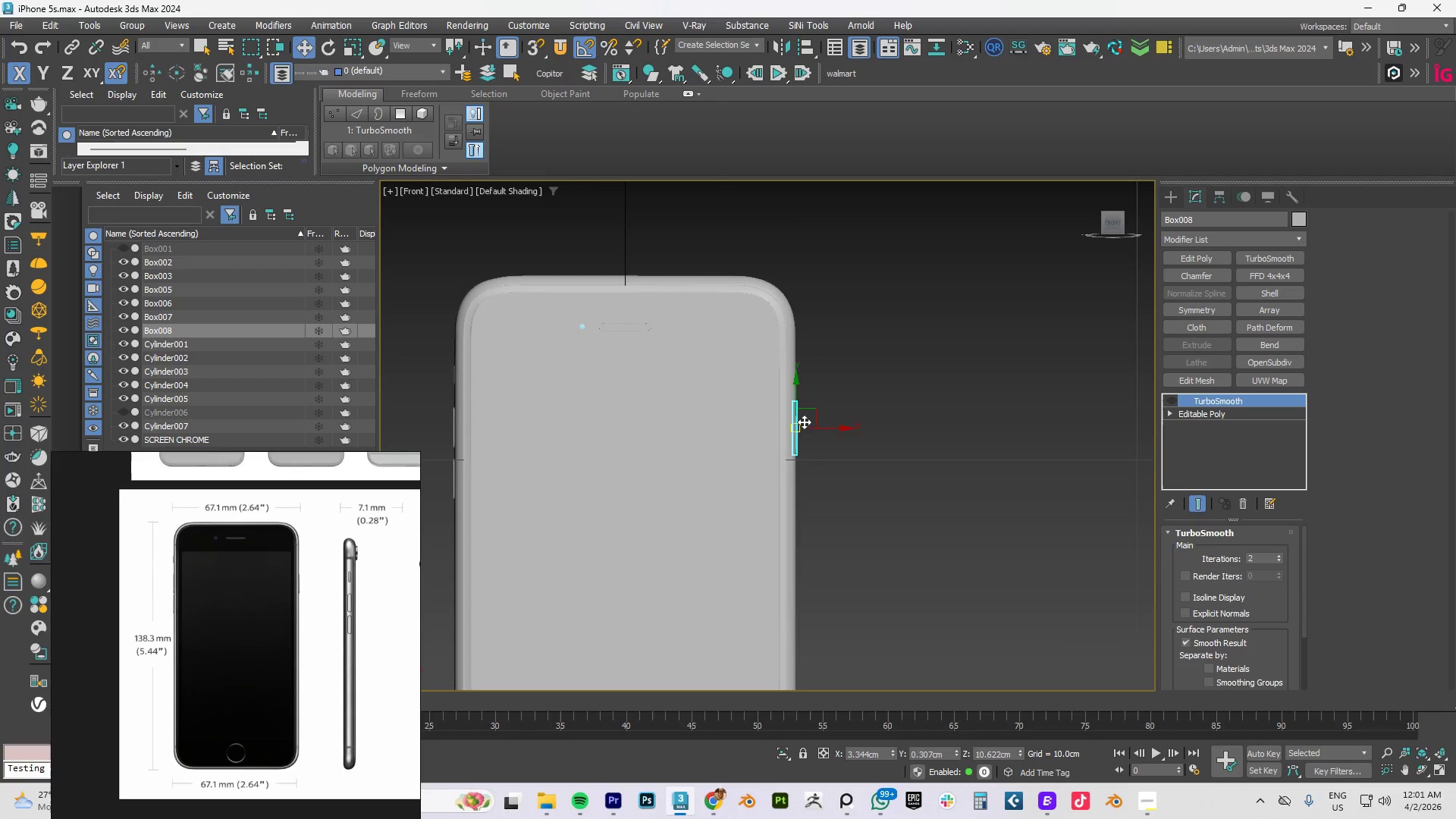 
key(Alt+AltLeft)
 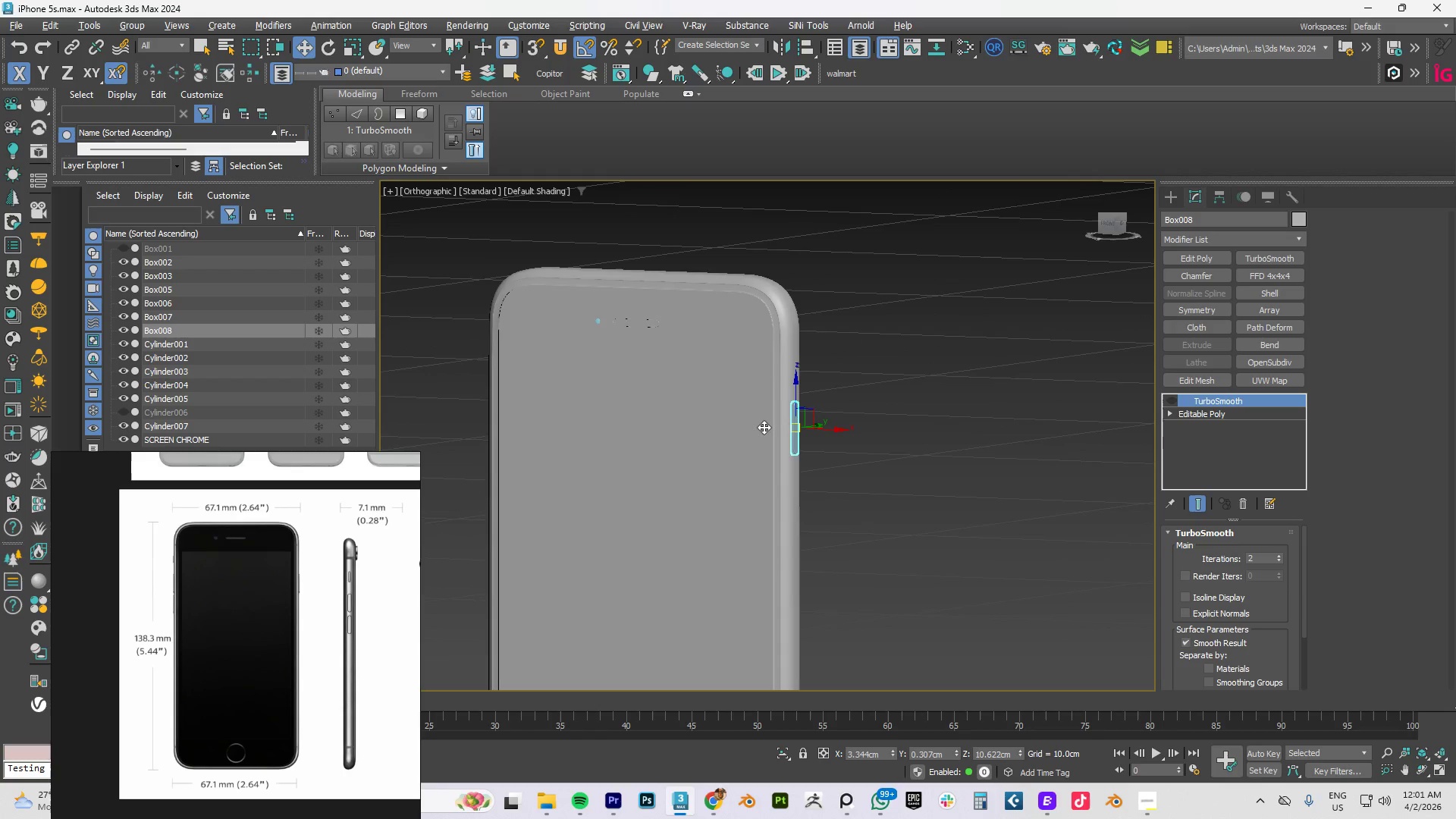 
key(Alt+AltLeft)
 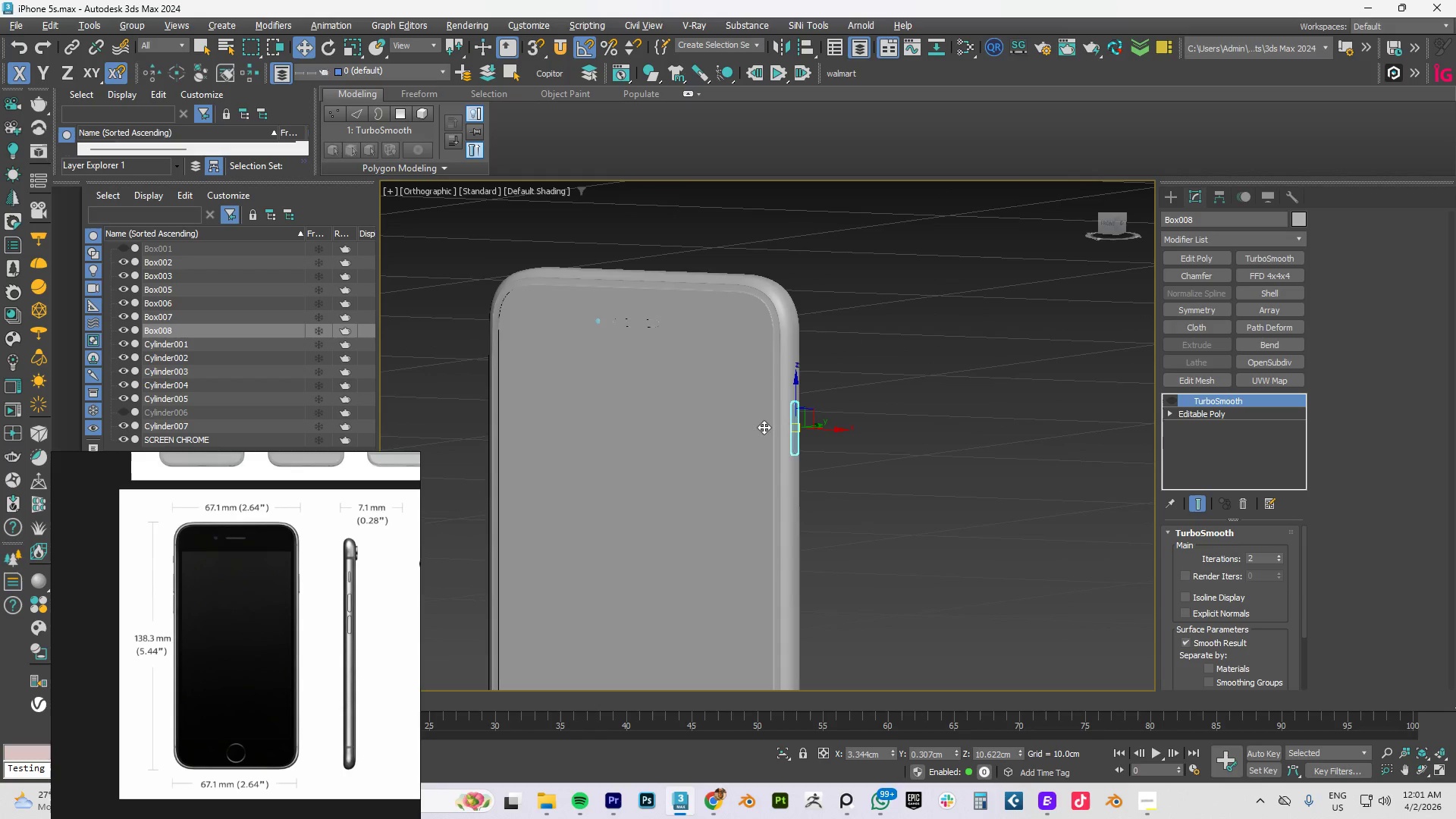 
key(Alt+AltLeft)
 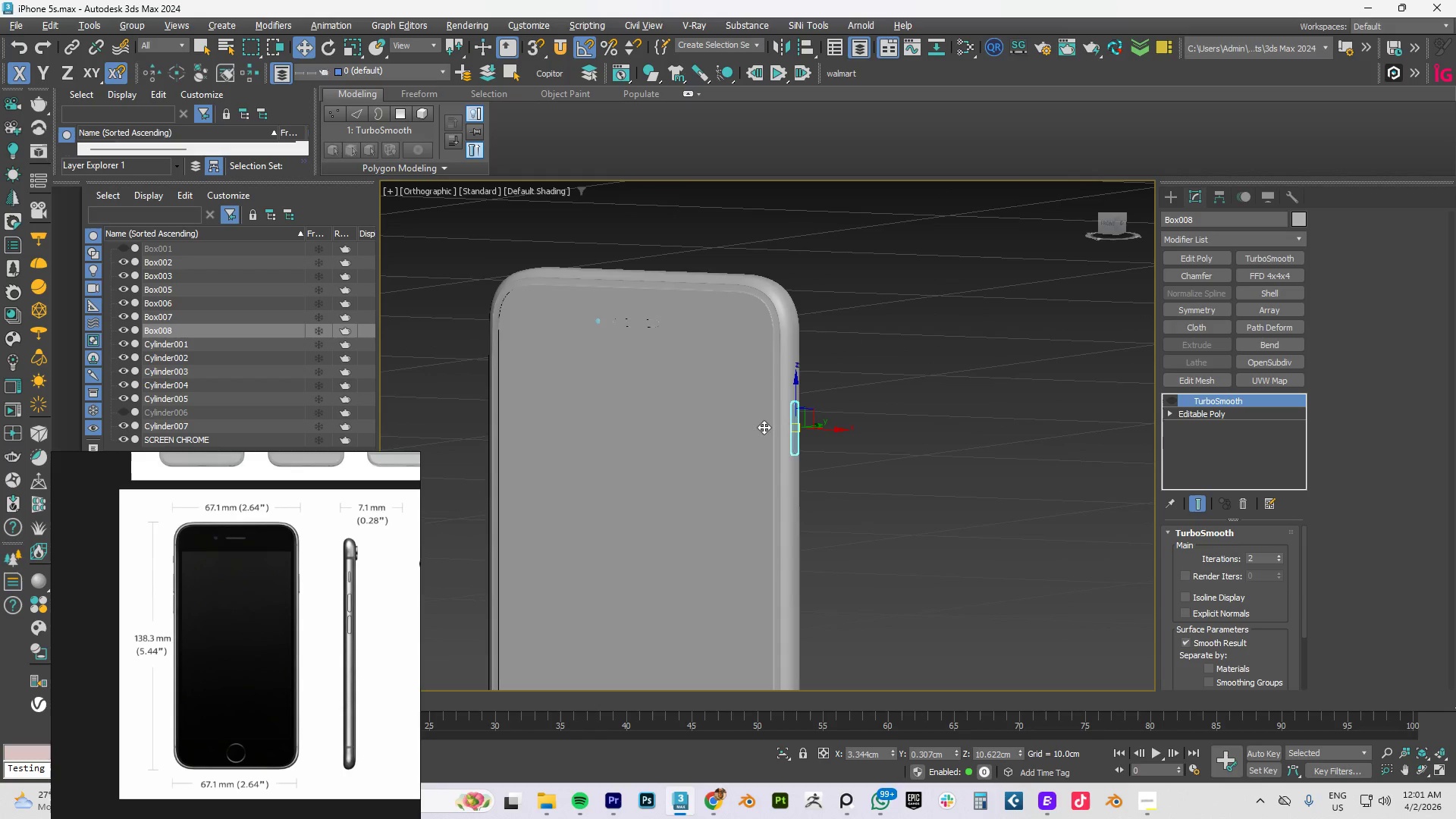 
key(Alt+AltLeft)
 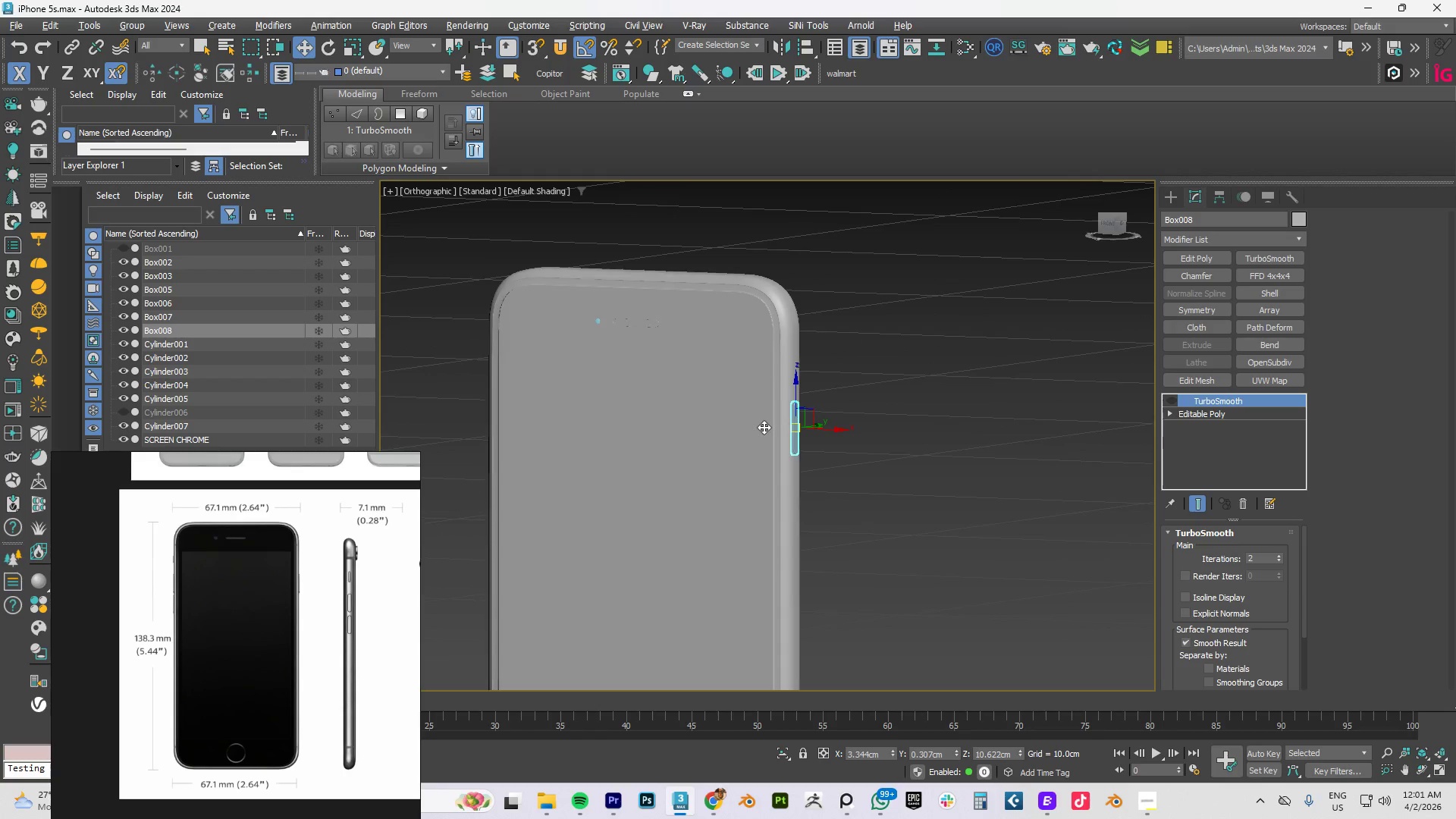 
key(Alt+AltLeft)
 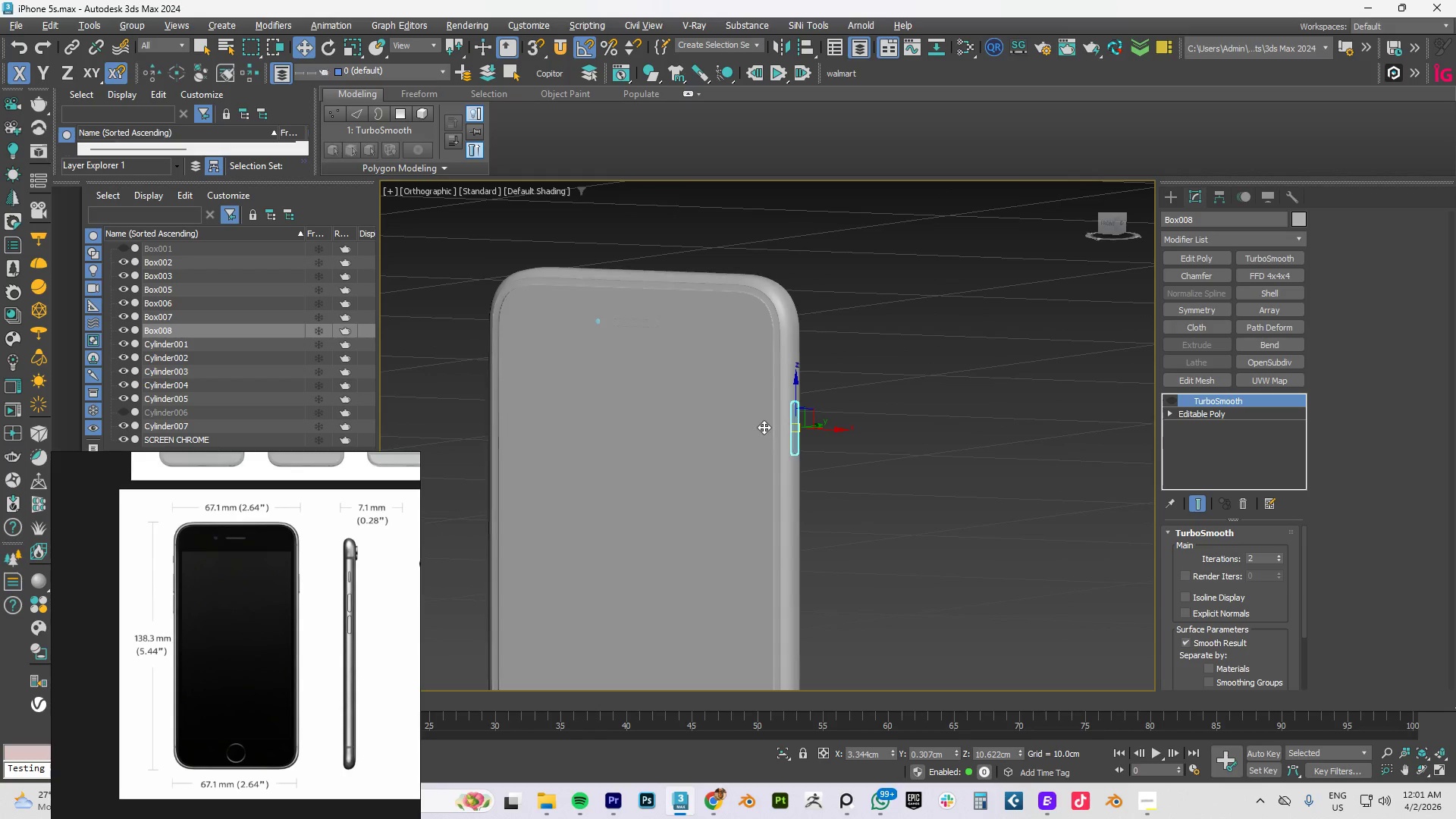 
key(Alt+AltLeft)
 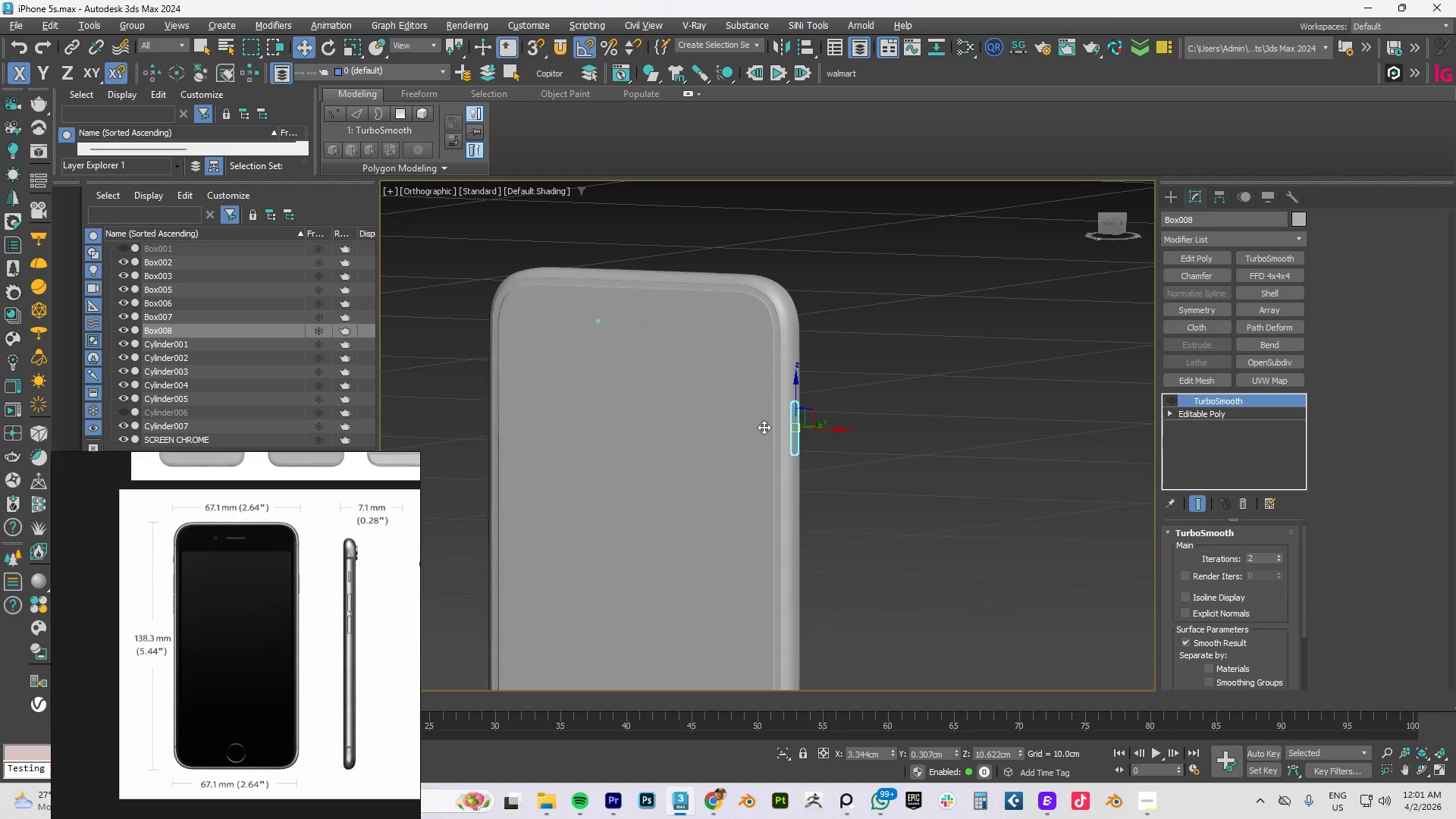 
key(Alt+AltLeft)
 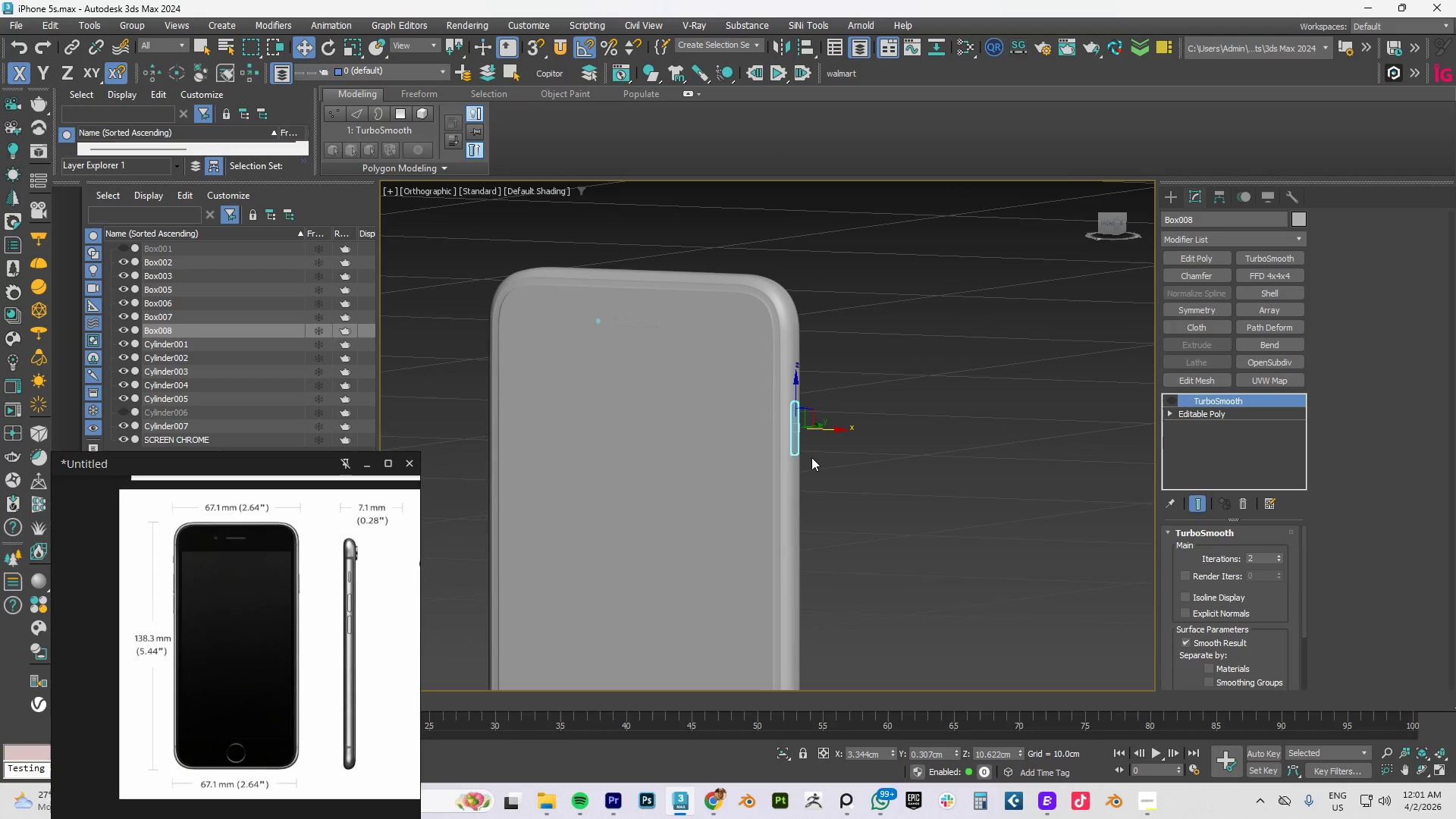 
type(fz)
 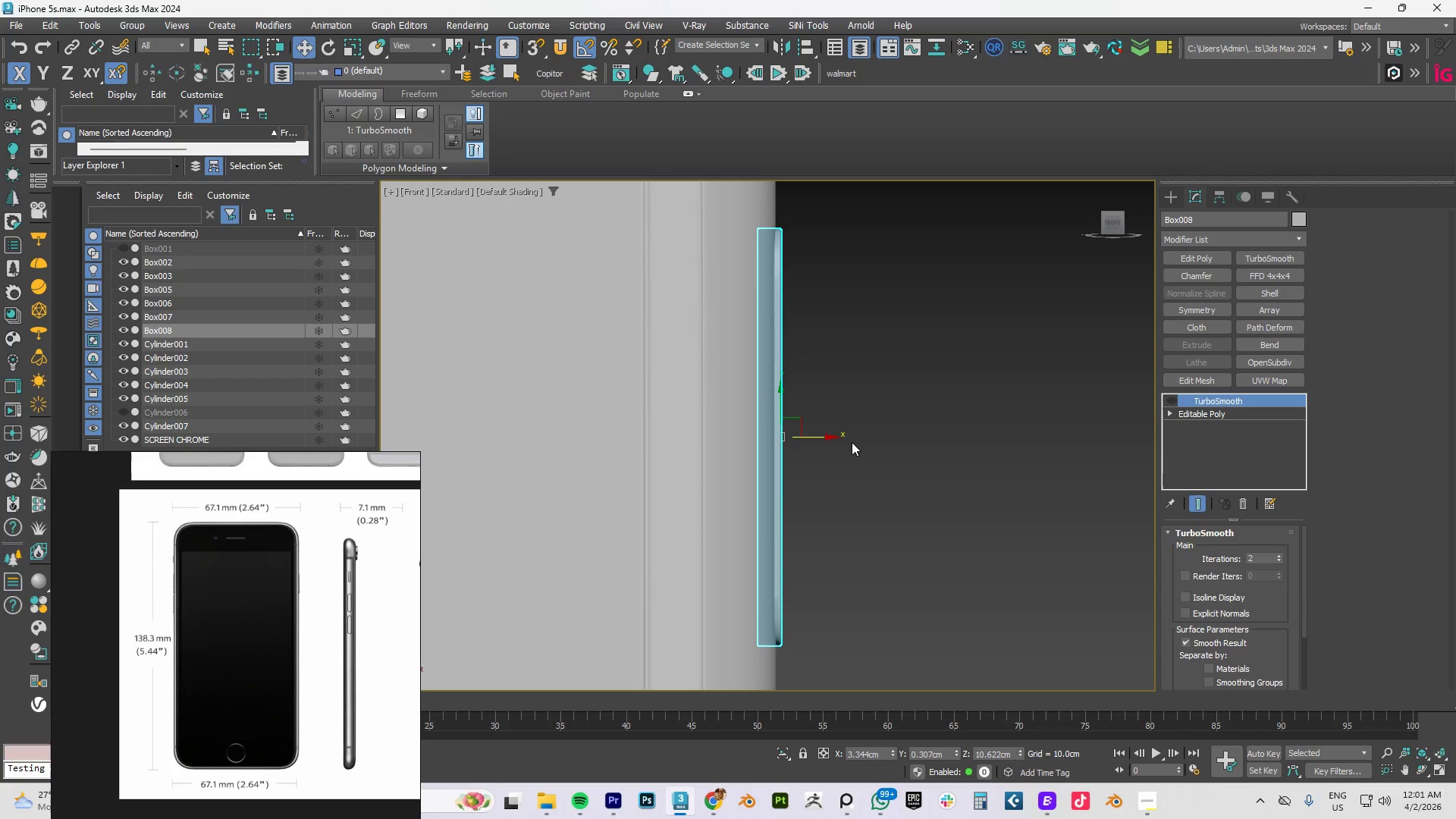 
wait(5.39)
 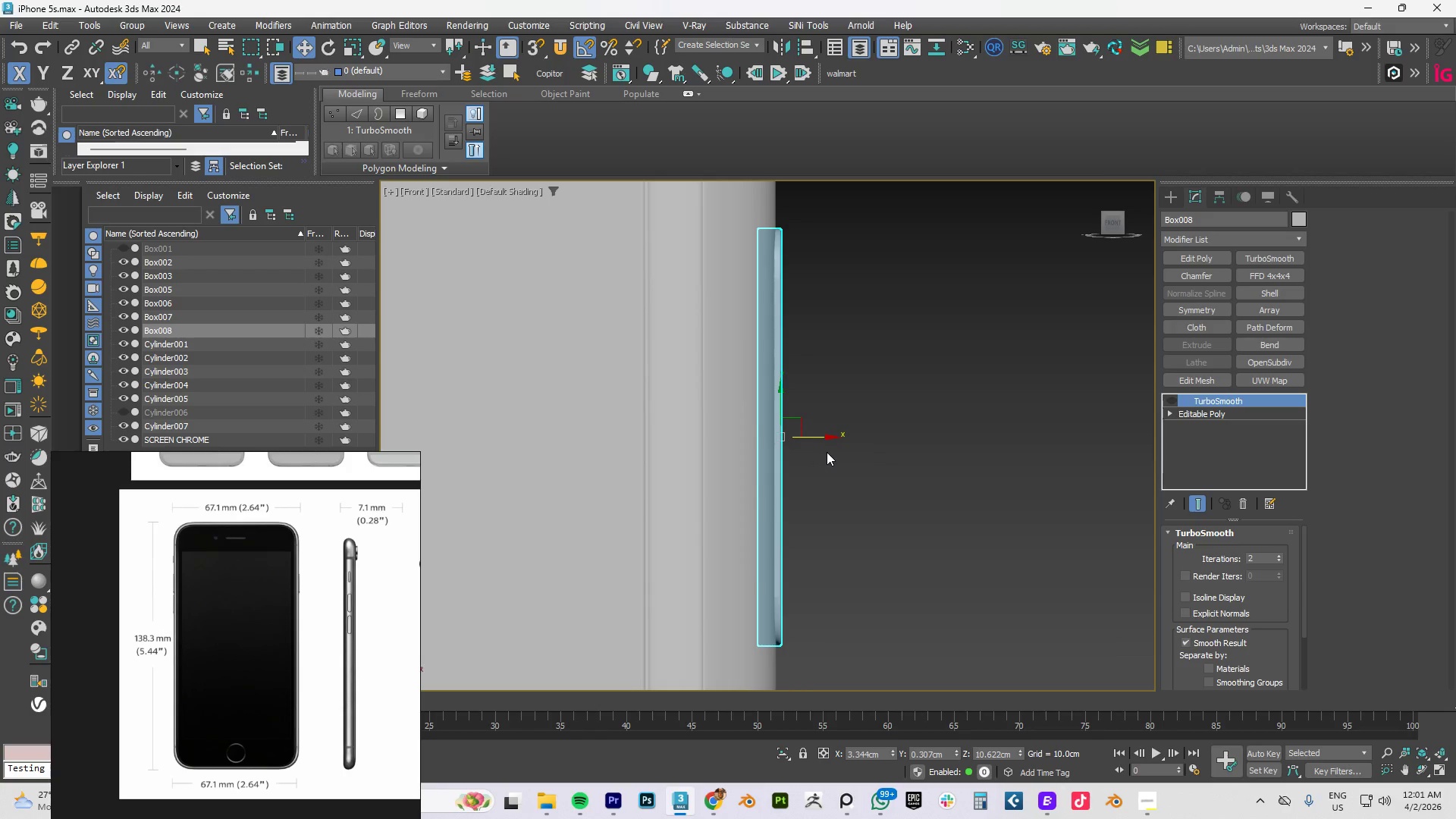 
scroll: coordinate [922, 444], scroll_direction: down, amount: 6.0
 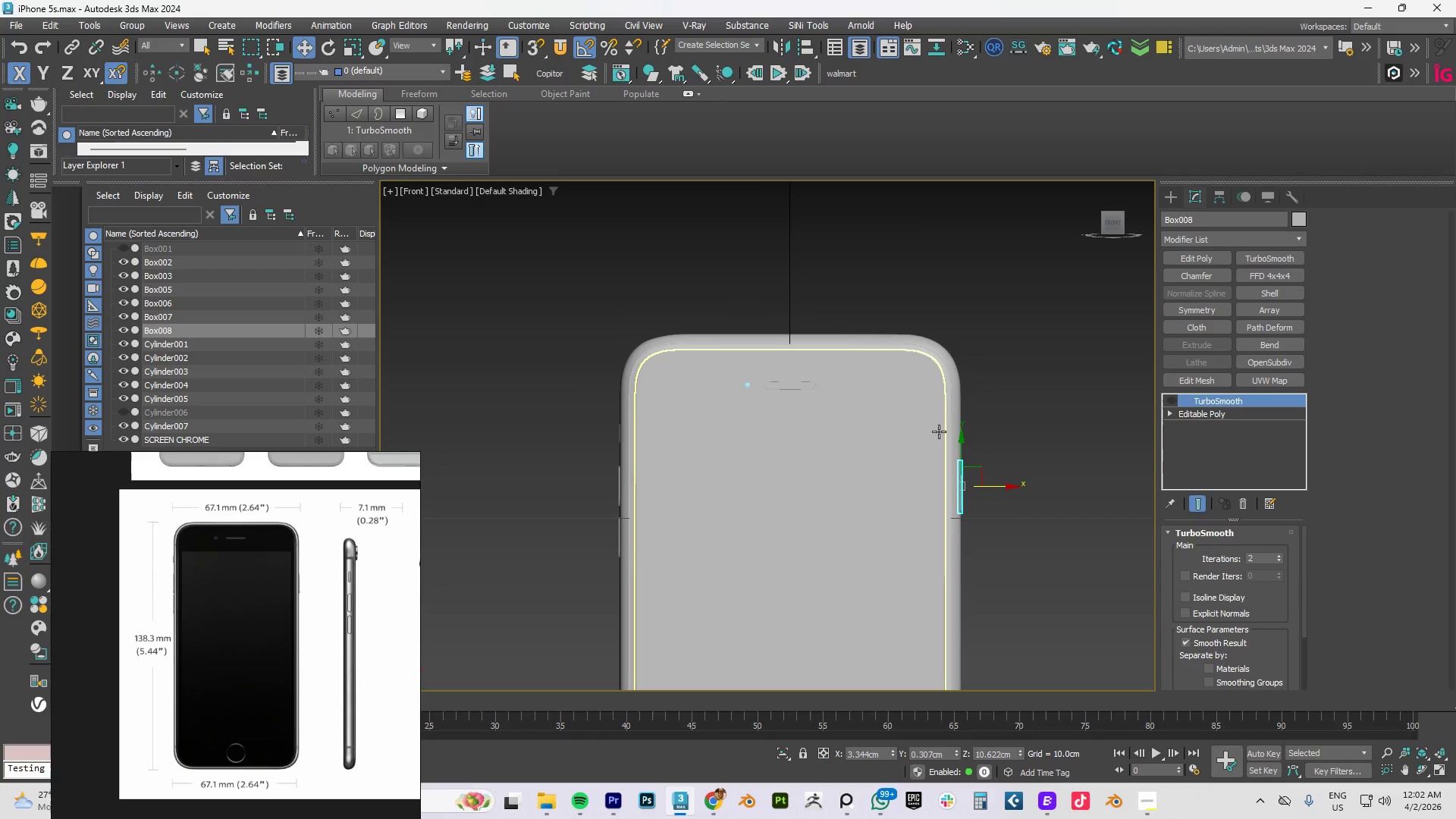 
key(F4)
 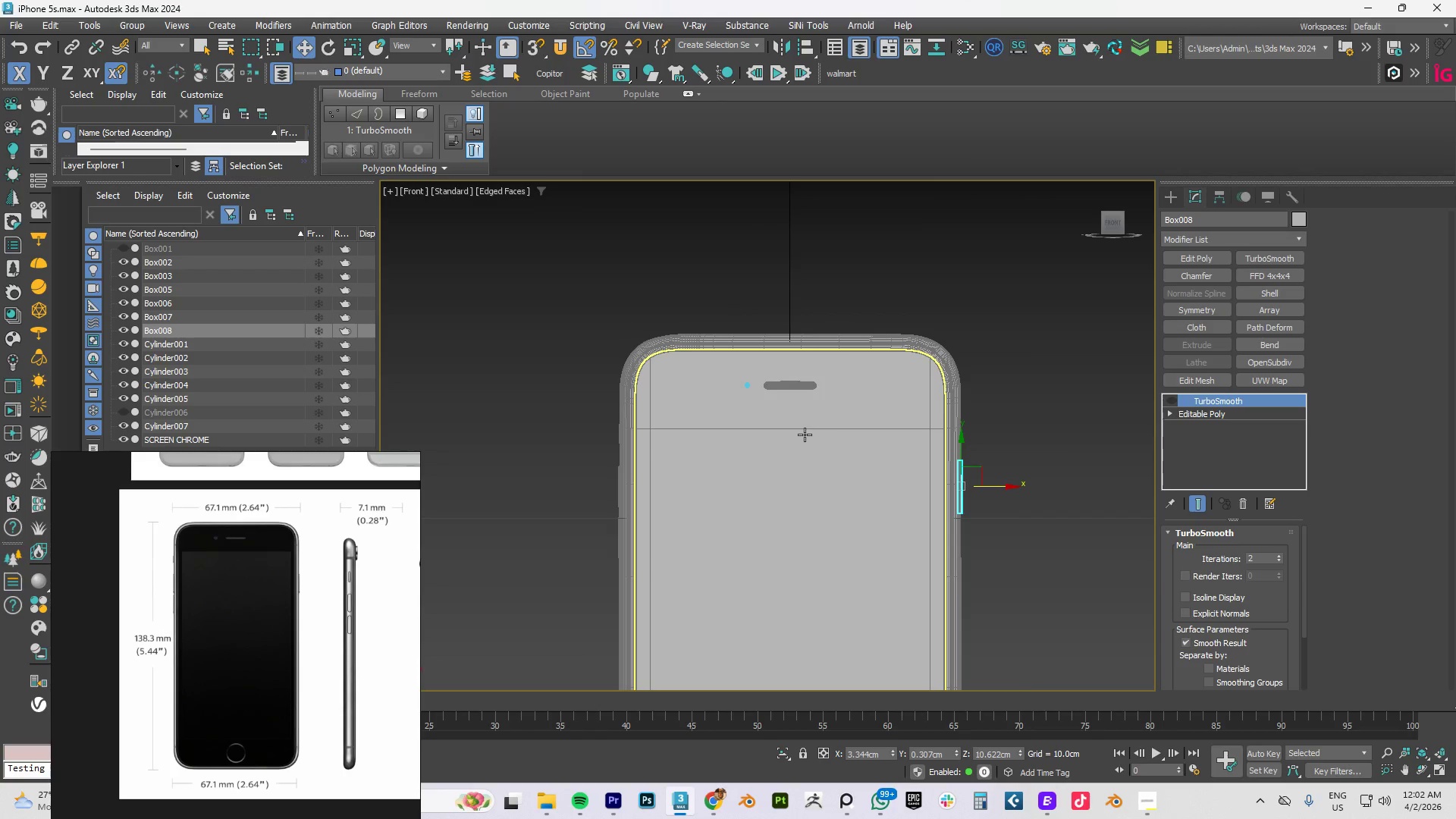 
scroll: coordinate [802, 430], scroll_direction: up, amount: 3.0
 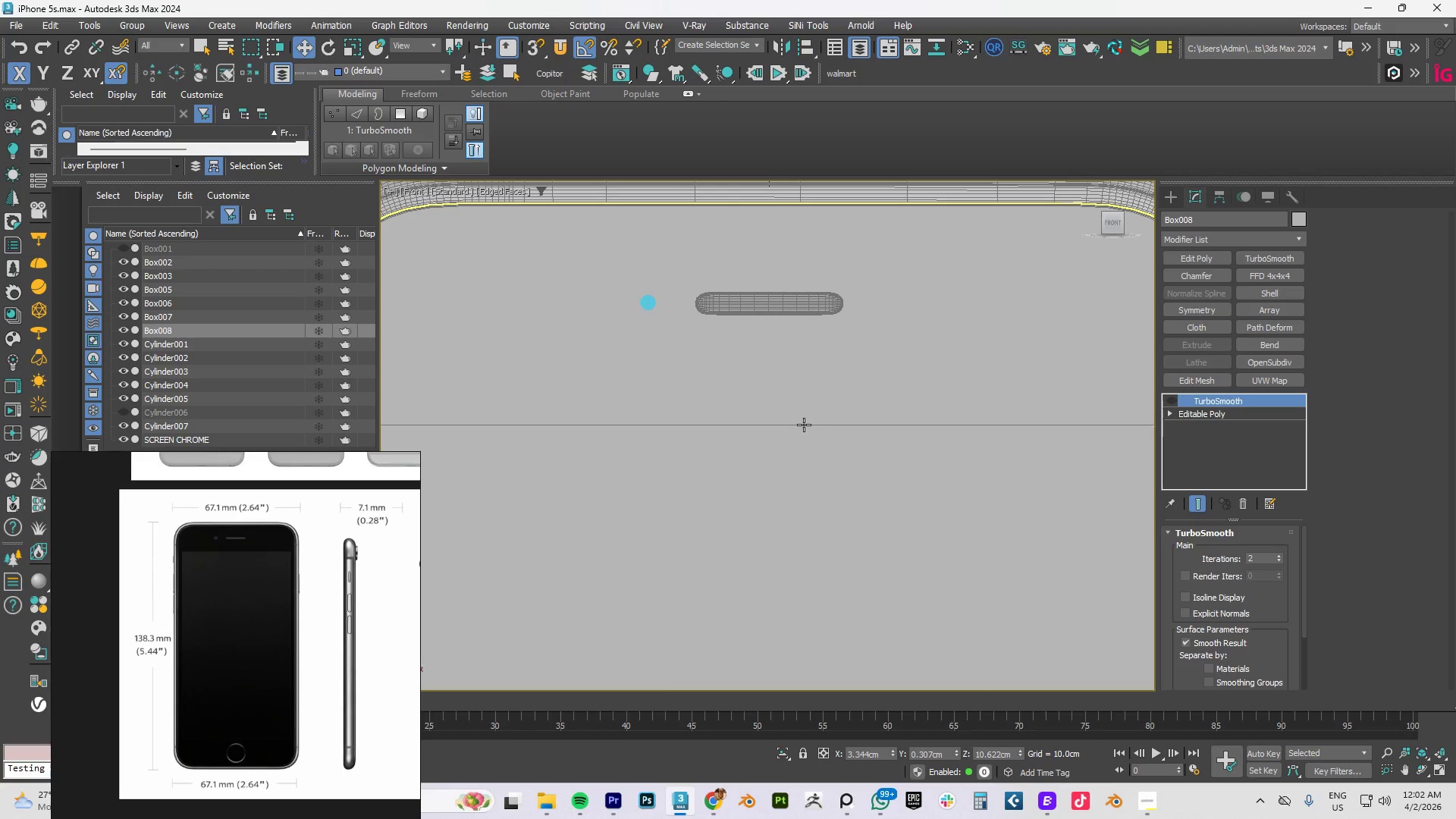 
scroll: coordinate [810, 424], scroll_direction: down, amount: 3.0
 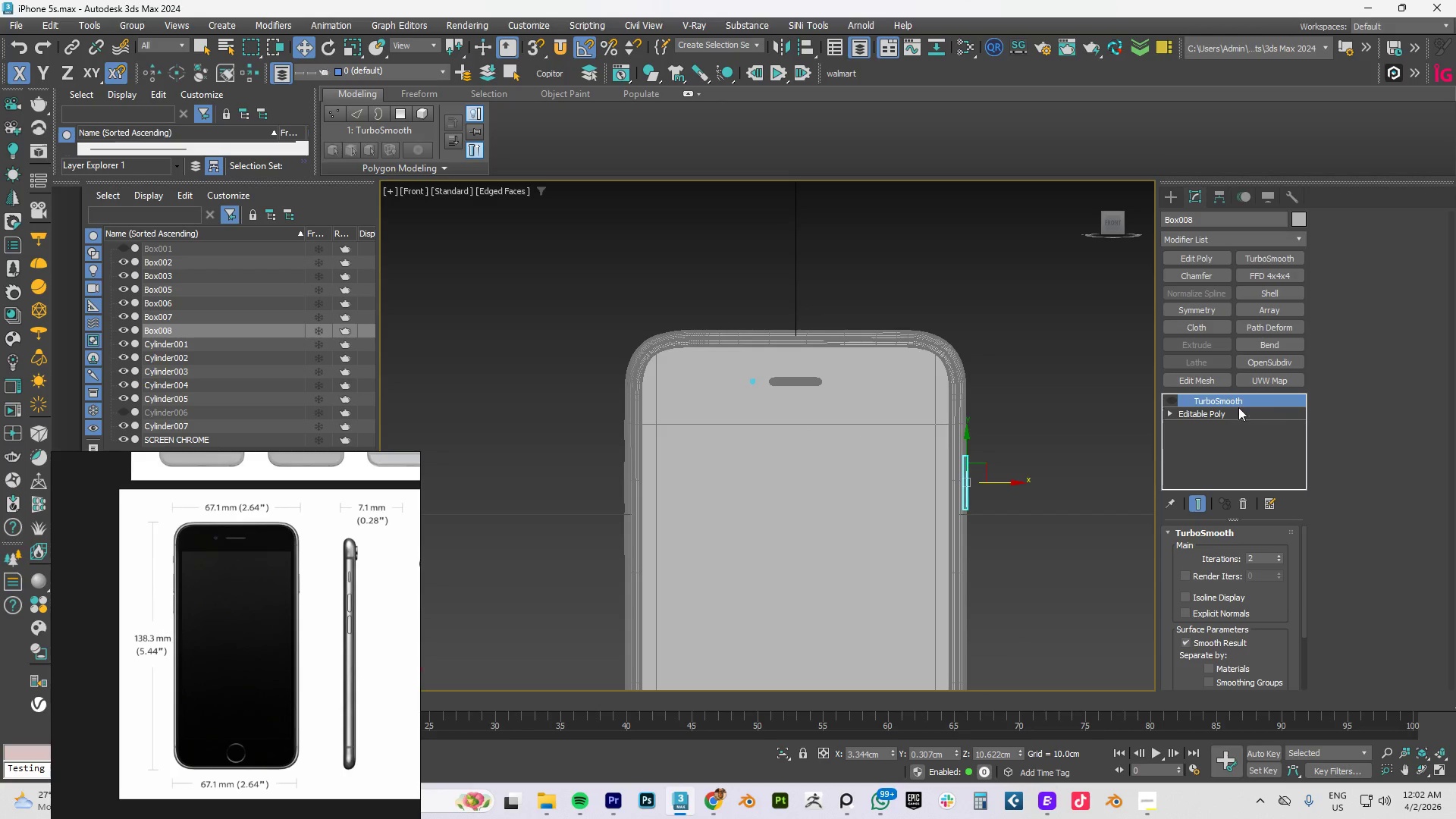 
left_click([1169, 399])
 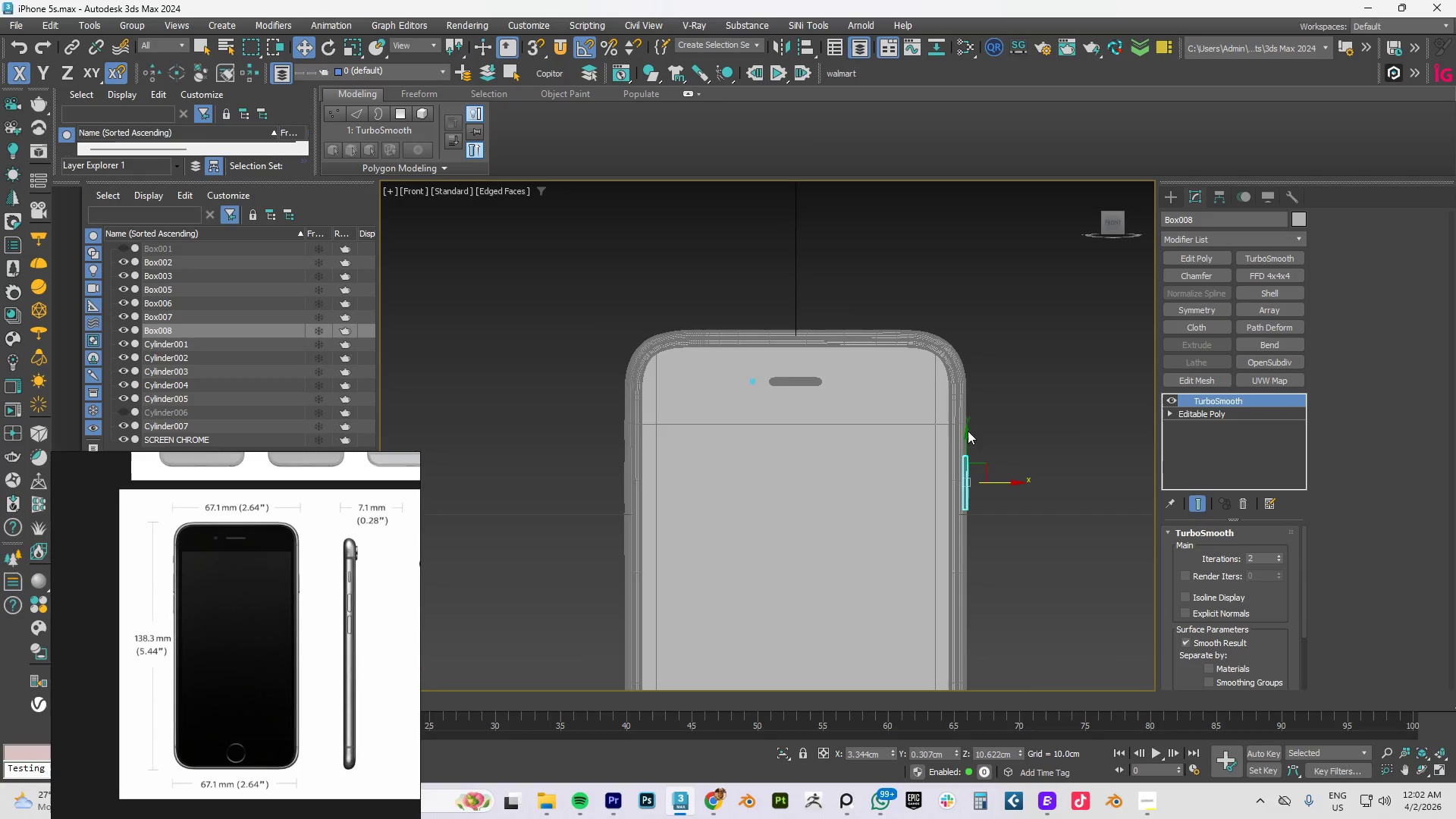 
key(F4)
 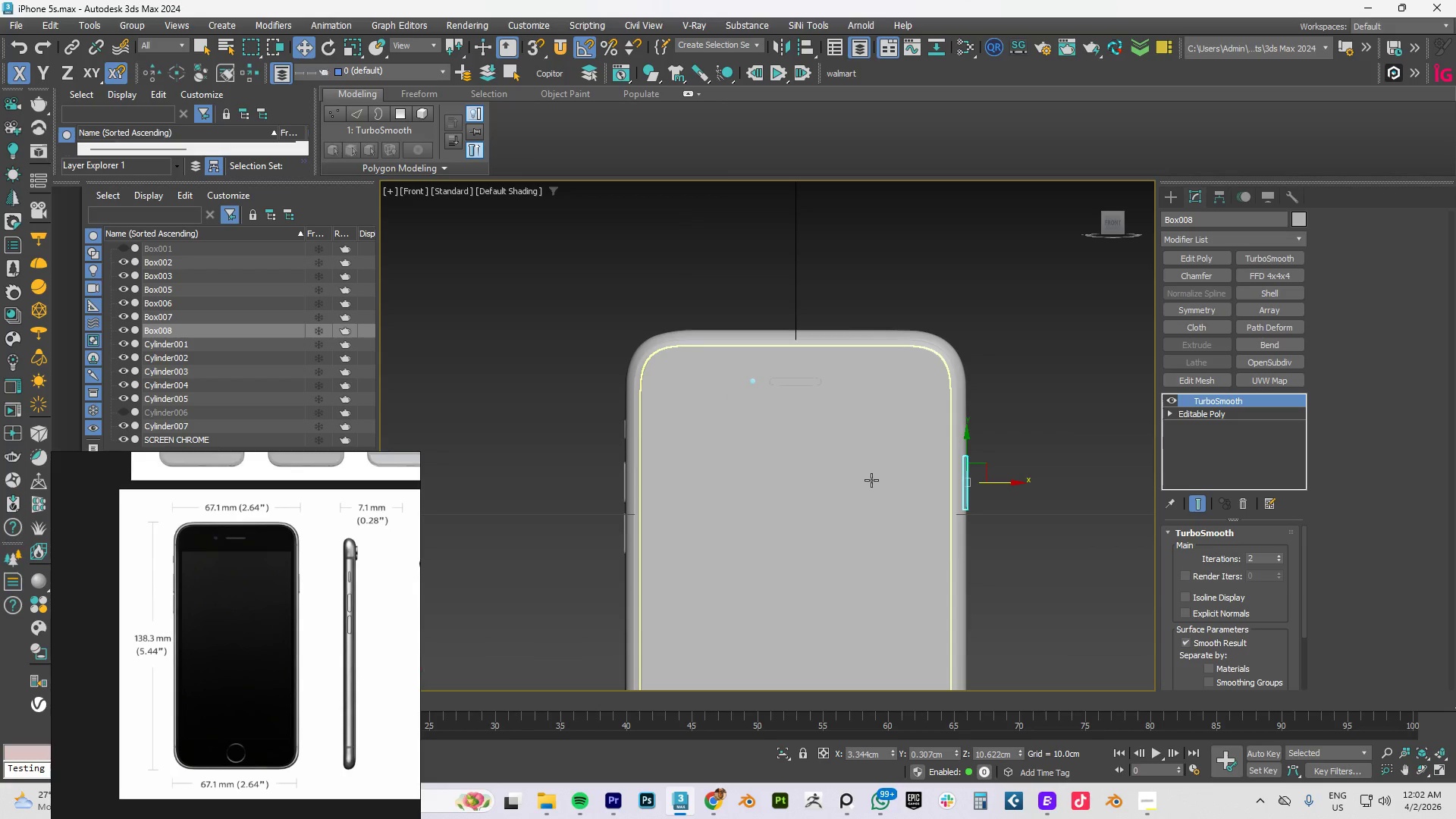 
left_click([865, 482])
 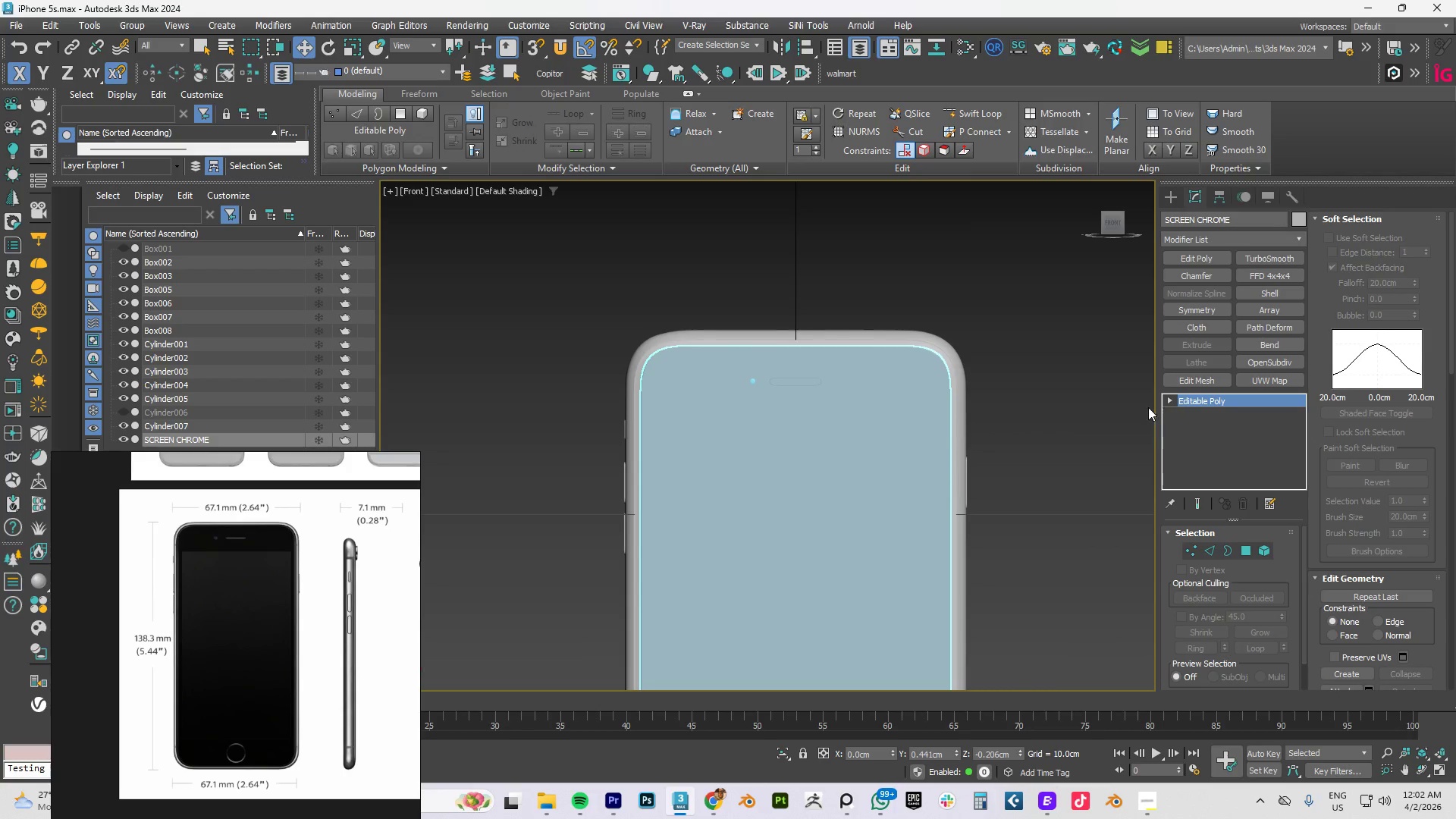 
key(4)
 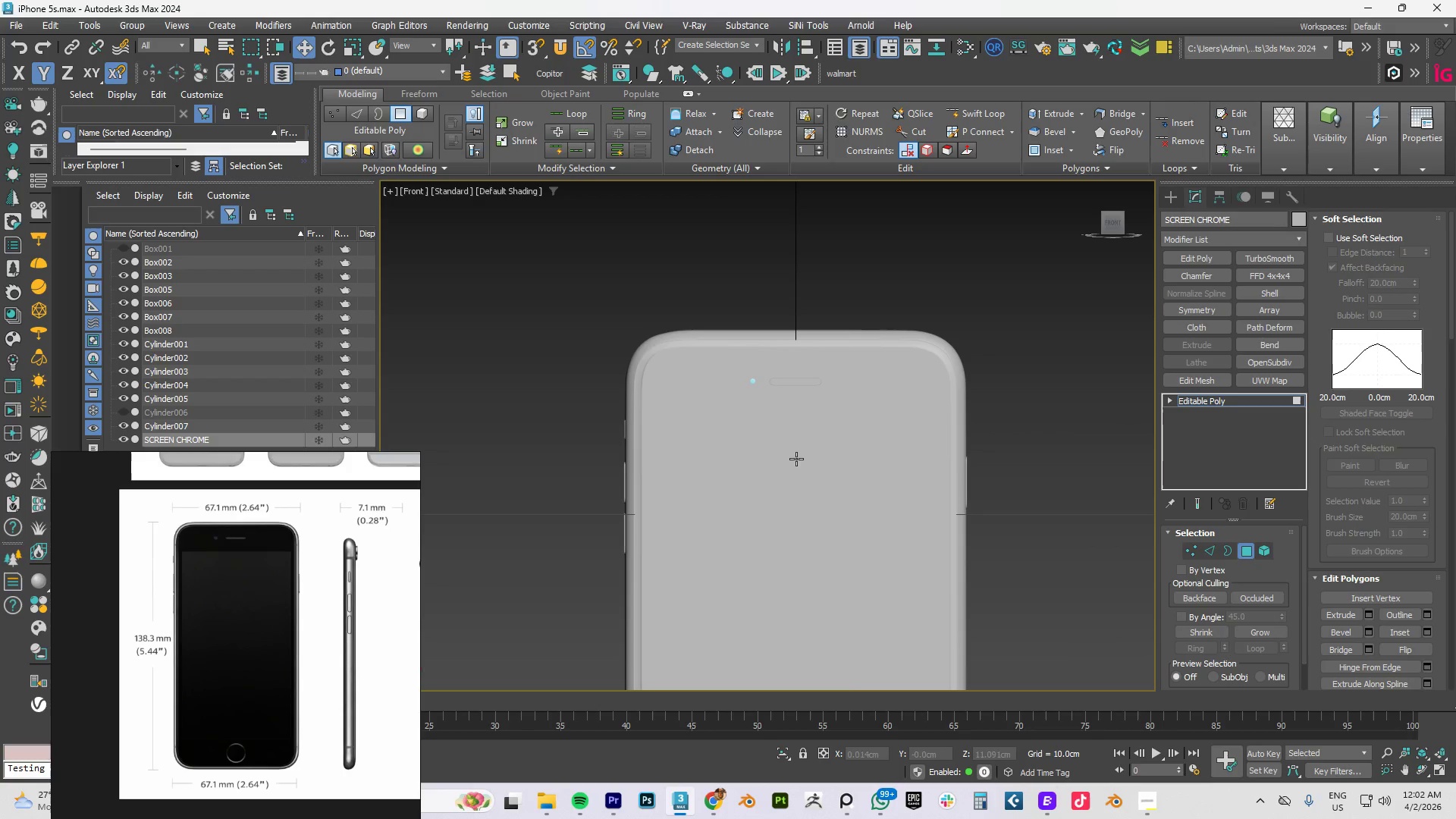 
left_click([786, 464])
 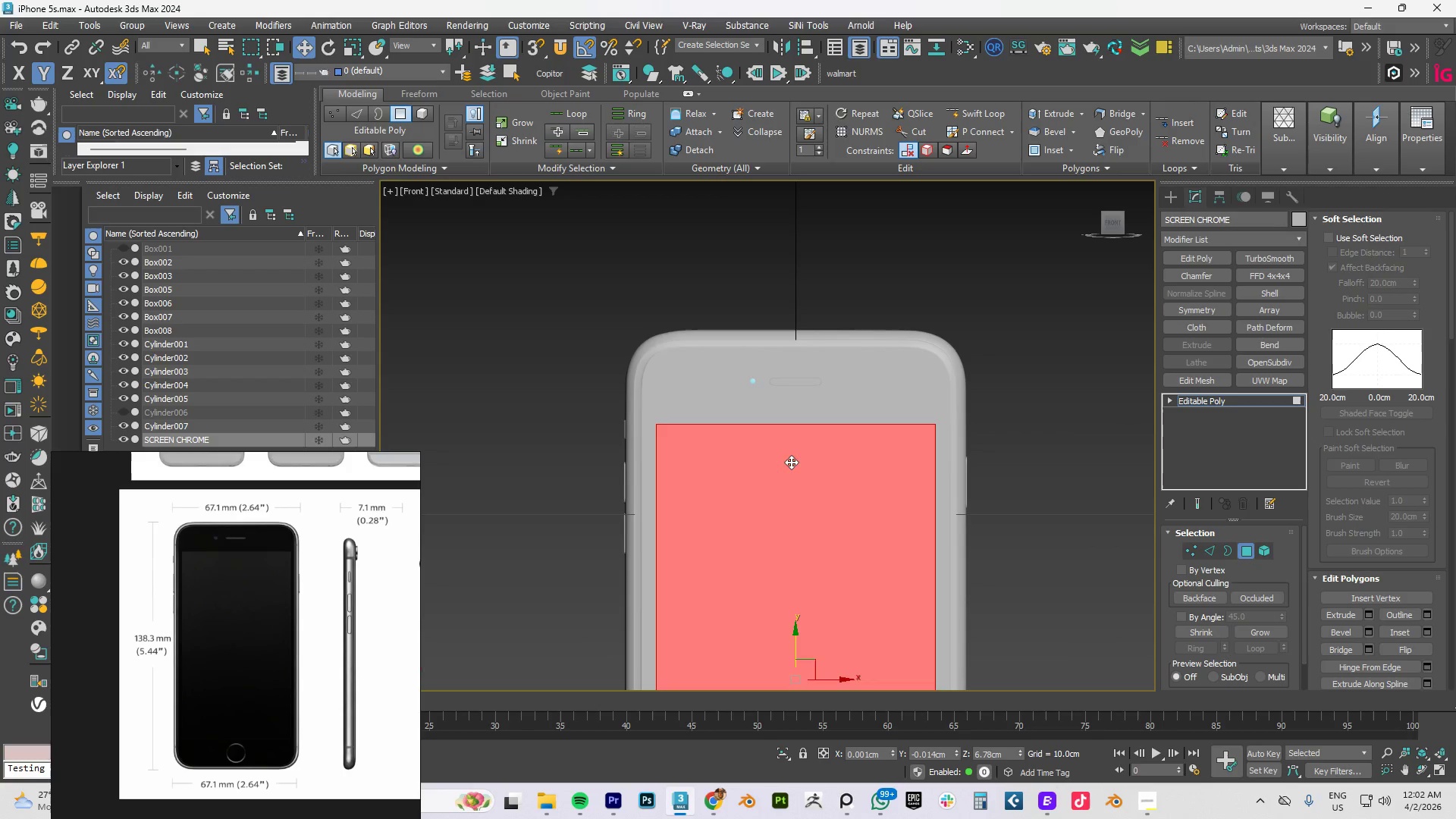 
scroll: coordinate [791, 462], scroll_direction: down, amount: 4.0
 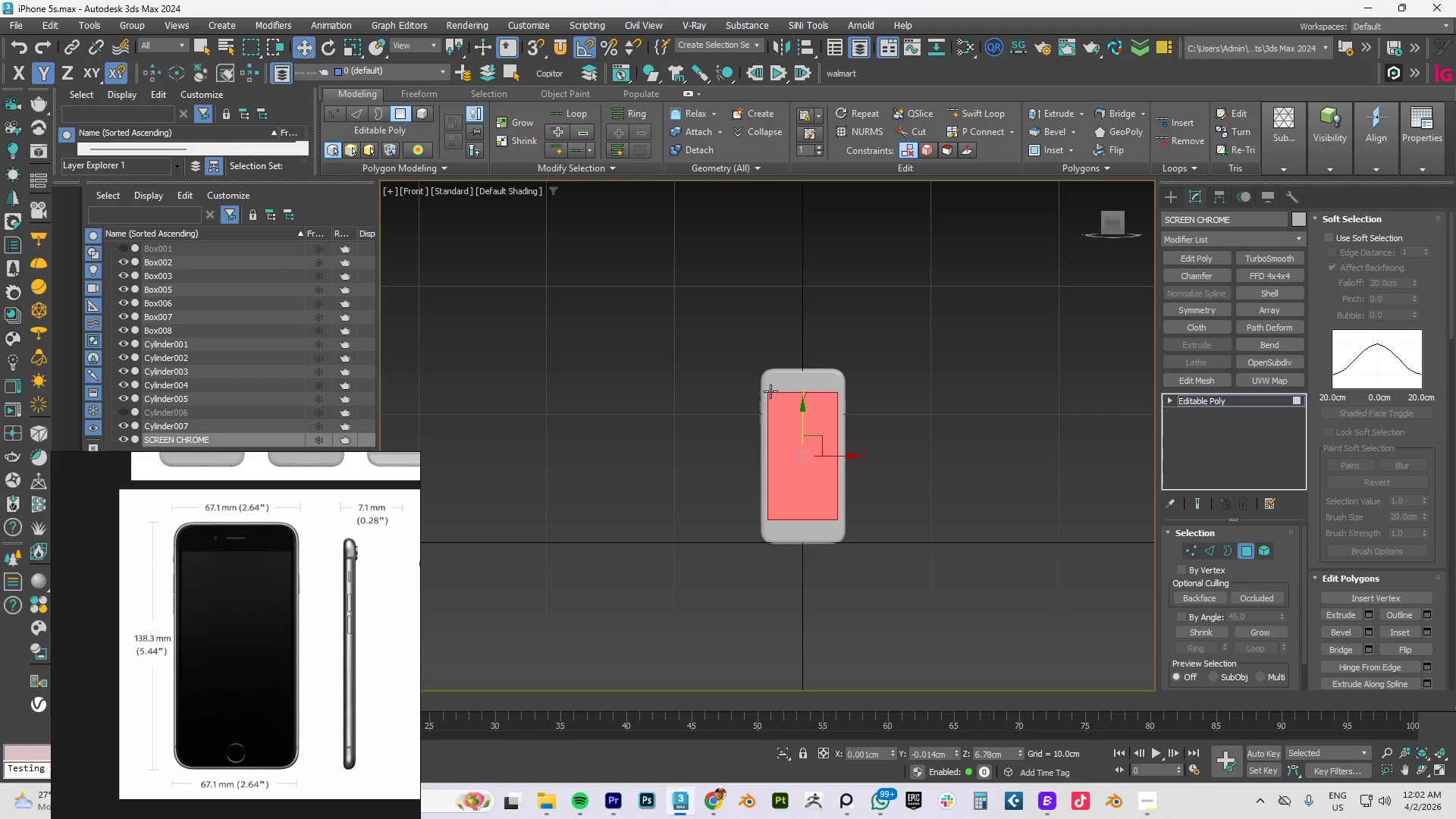 
wait(6.36)
 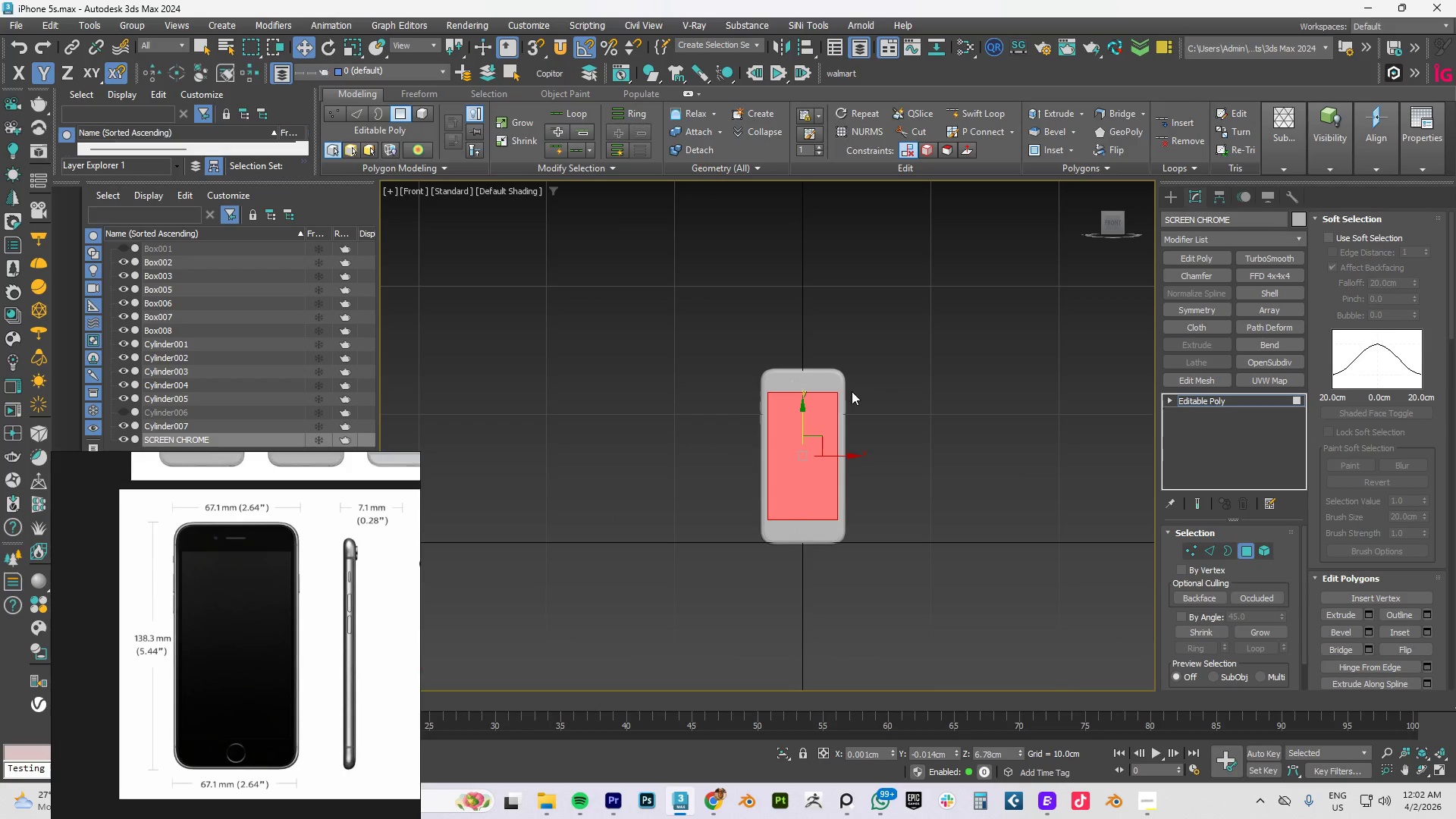 
scroll: coordinate [802, 537], scroll_direction: up, amount: 3.0